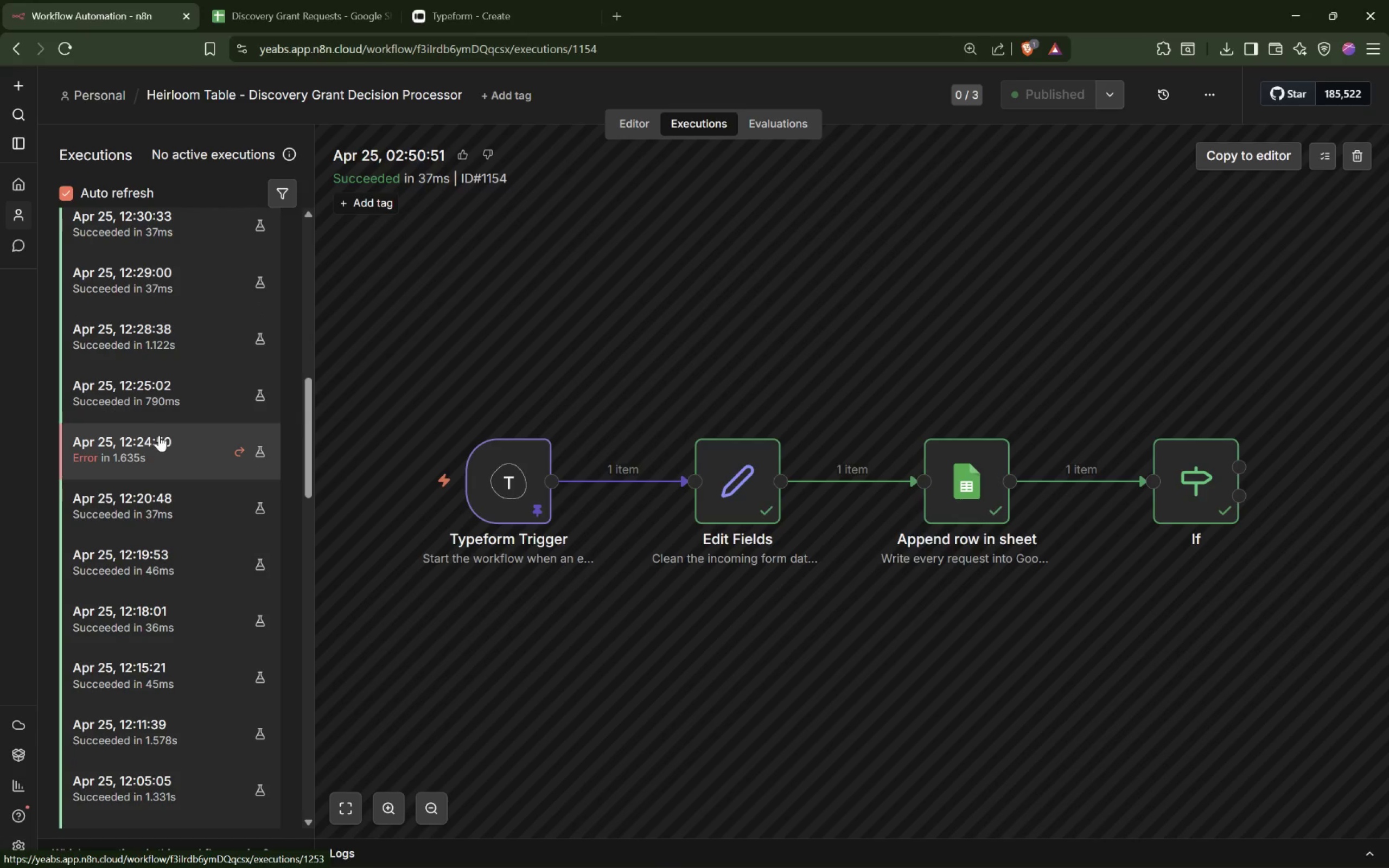 
left_click([159, 435])
 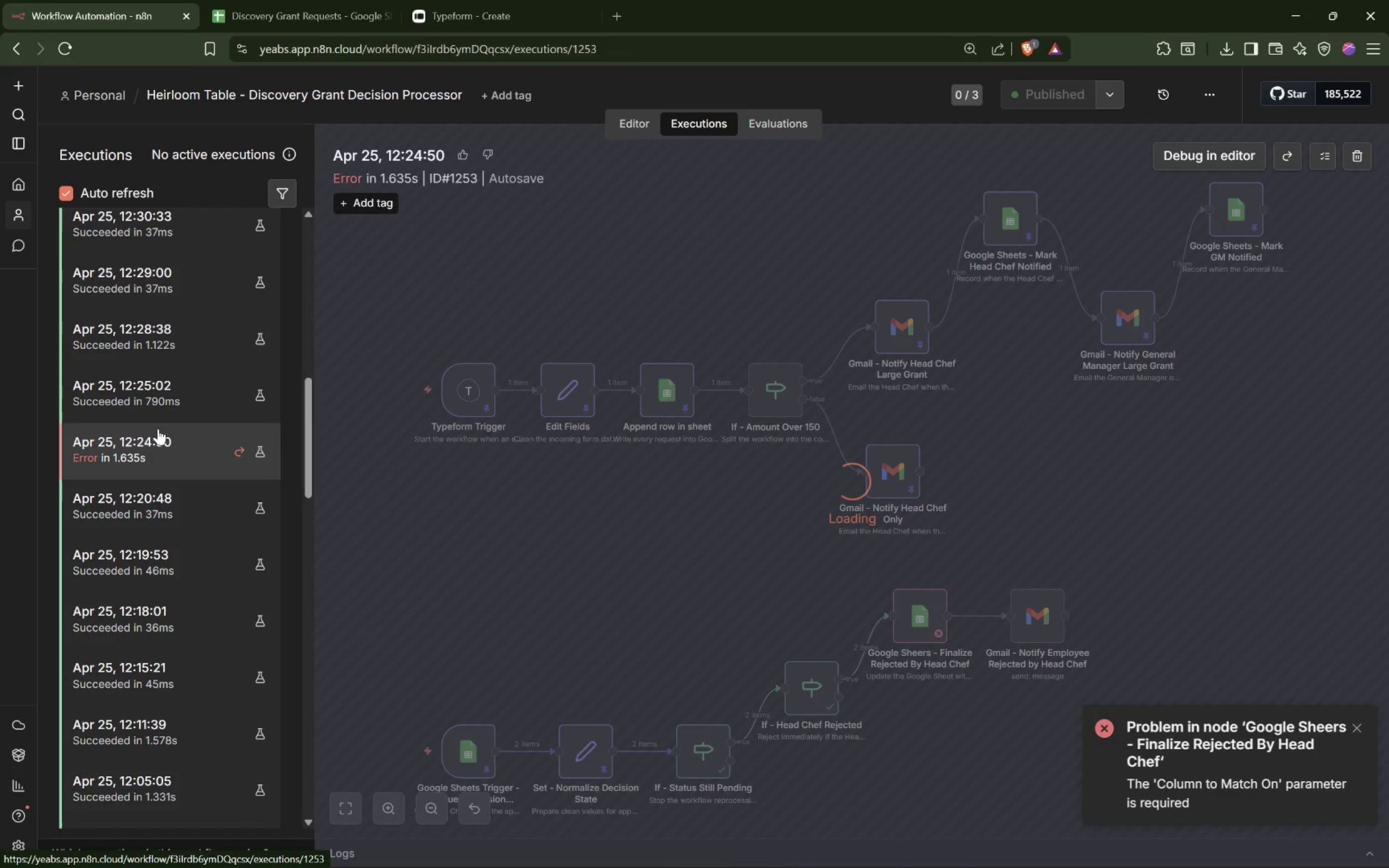 
scroll: coordinate [729, 409], scroll_direction: down, amount: 2.0
 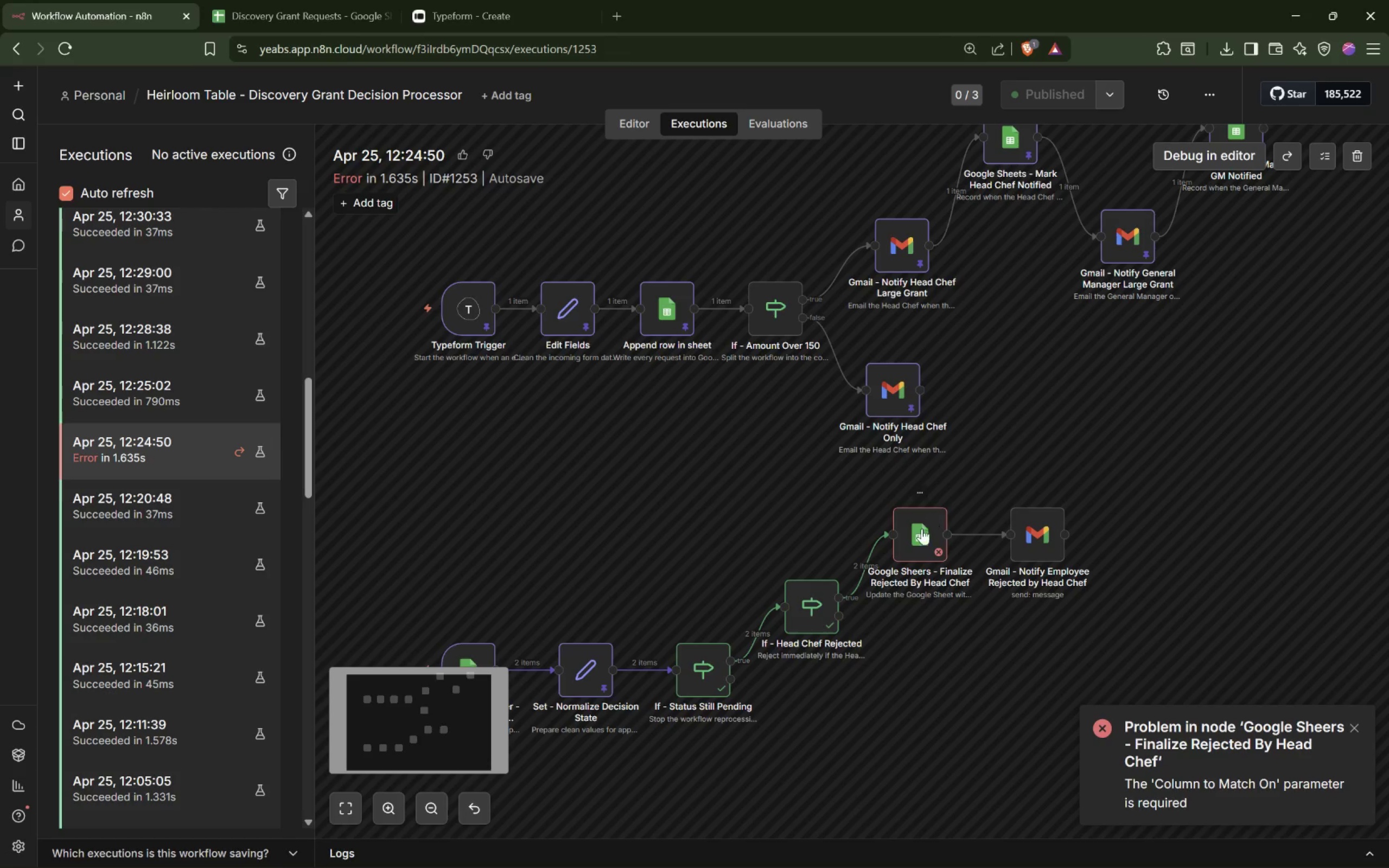 
double_click([922, 528])
 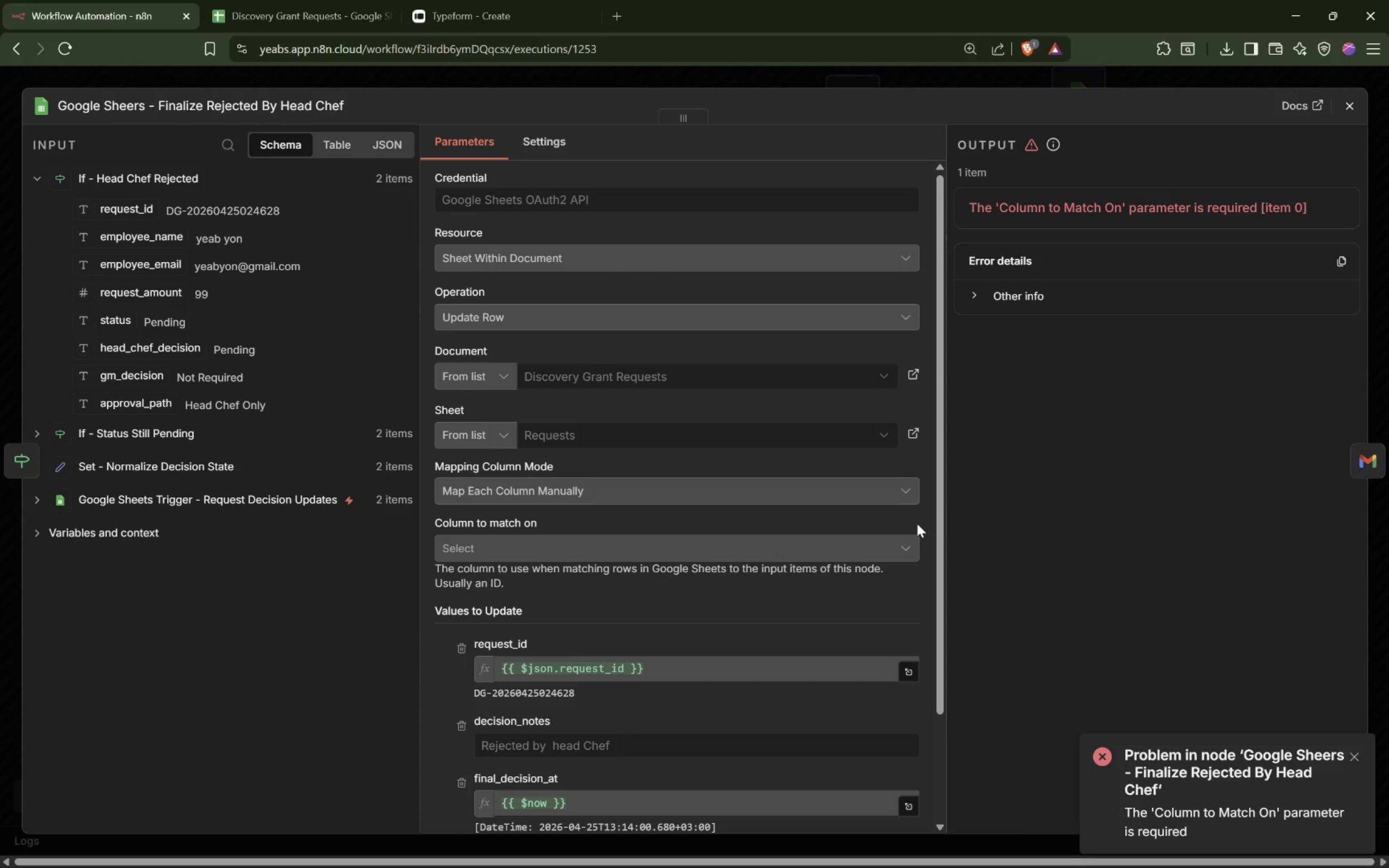 
wait(40.17)
 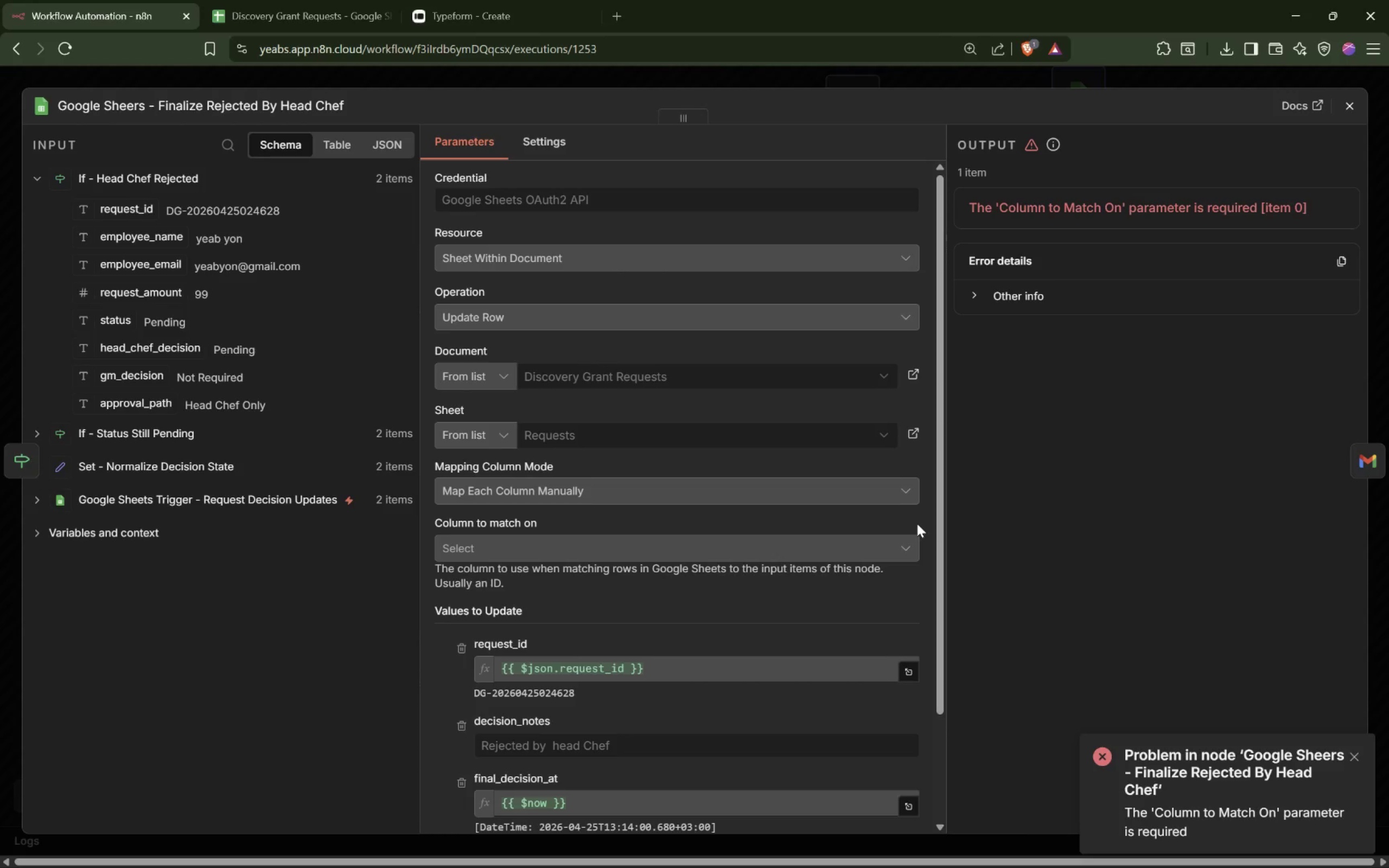 
double_click([1087, 204])
 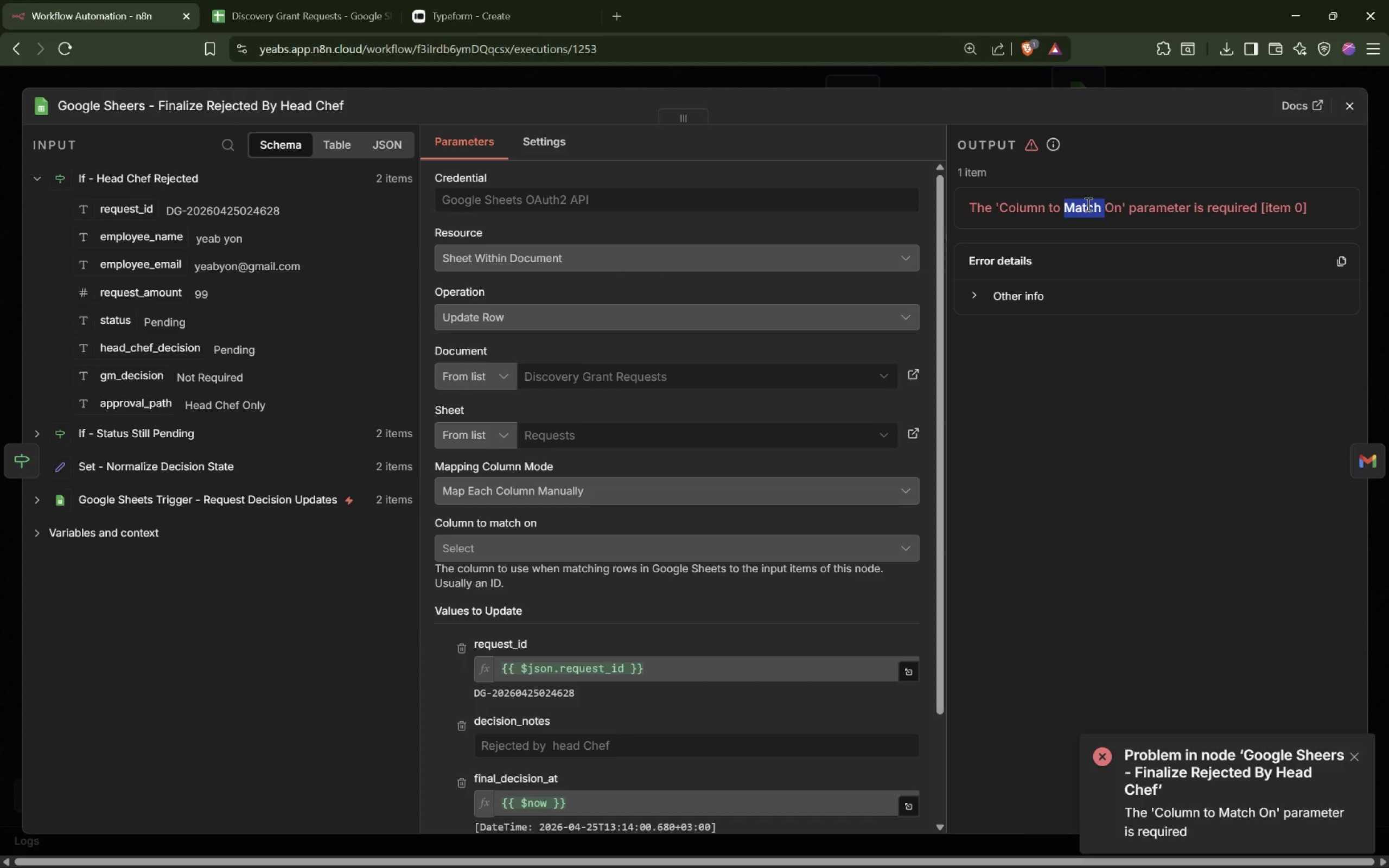 
triple_click([1087, 204])
 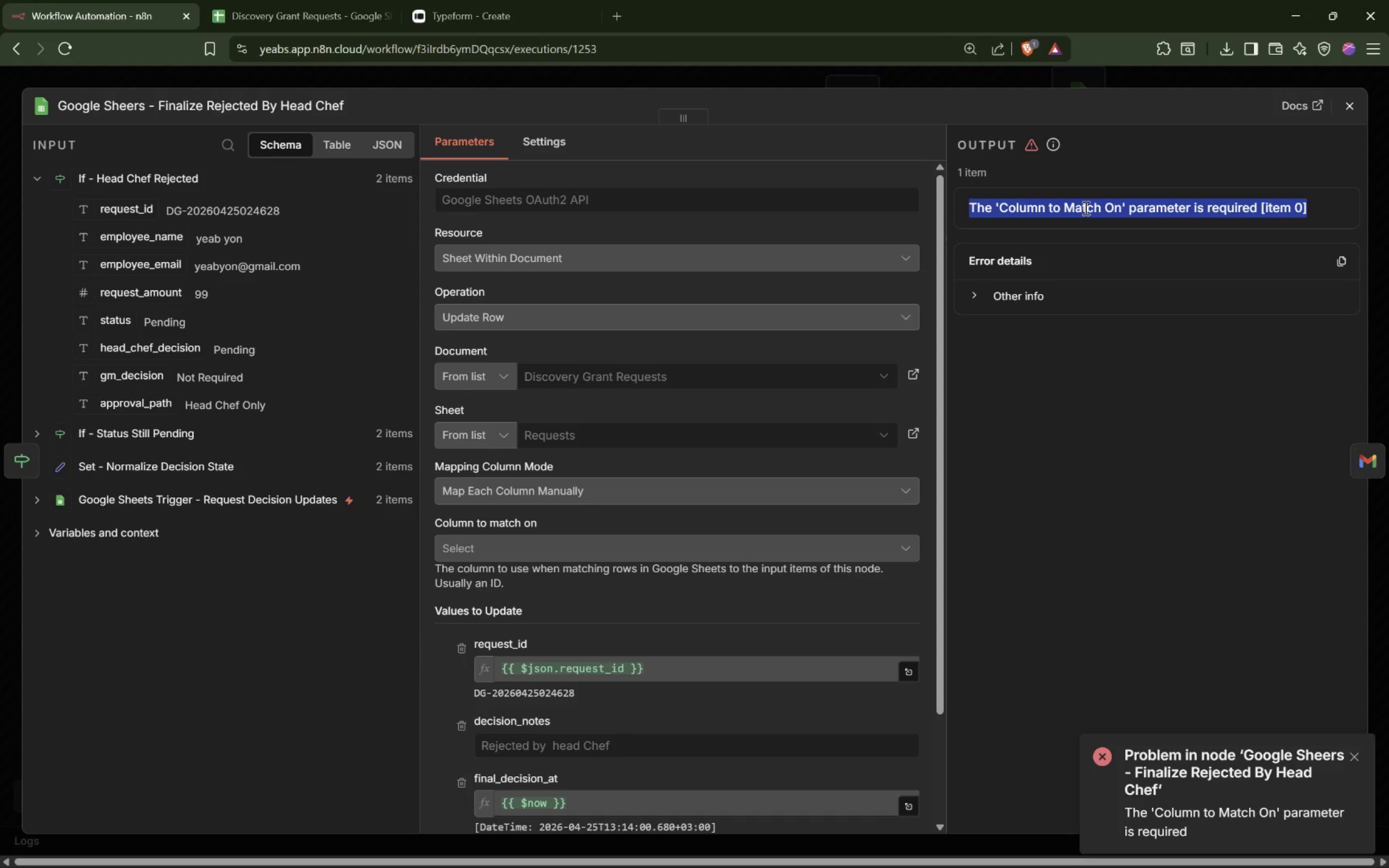 
left_click([1085, 208])
 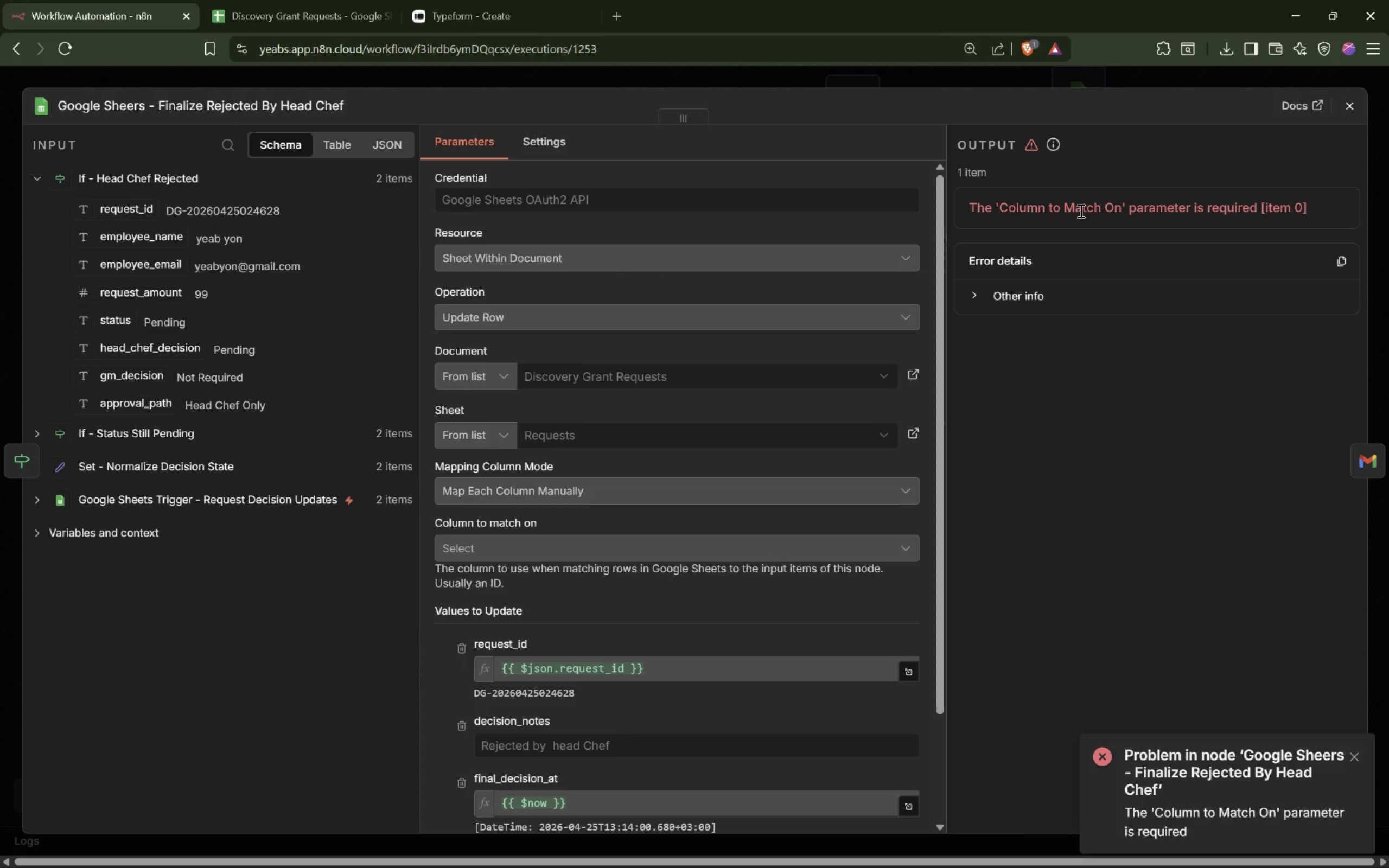 
wait(30.75)
 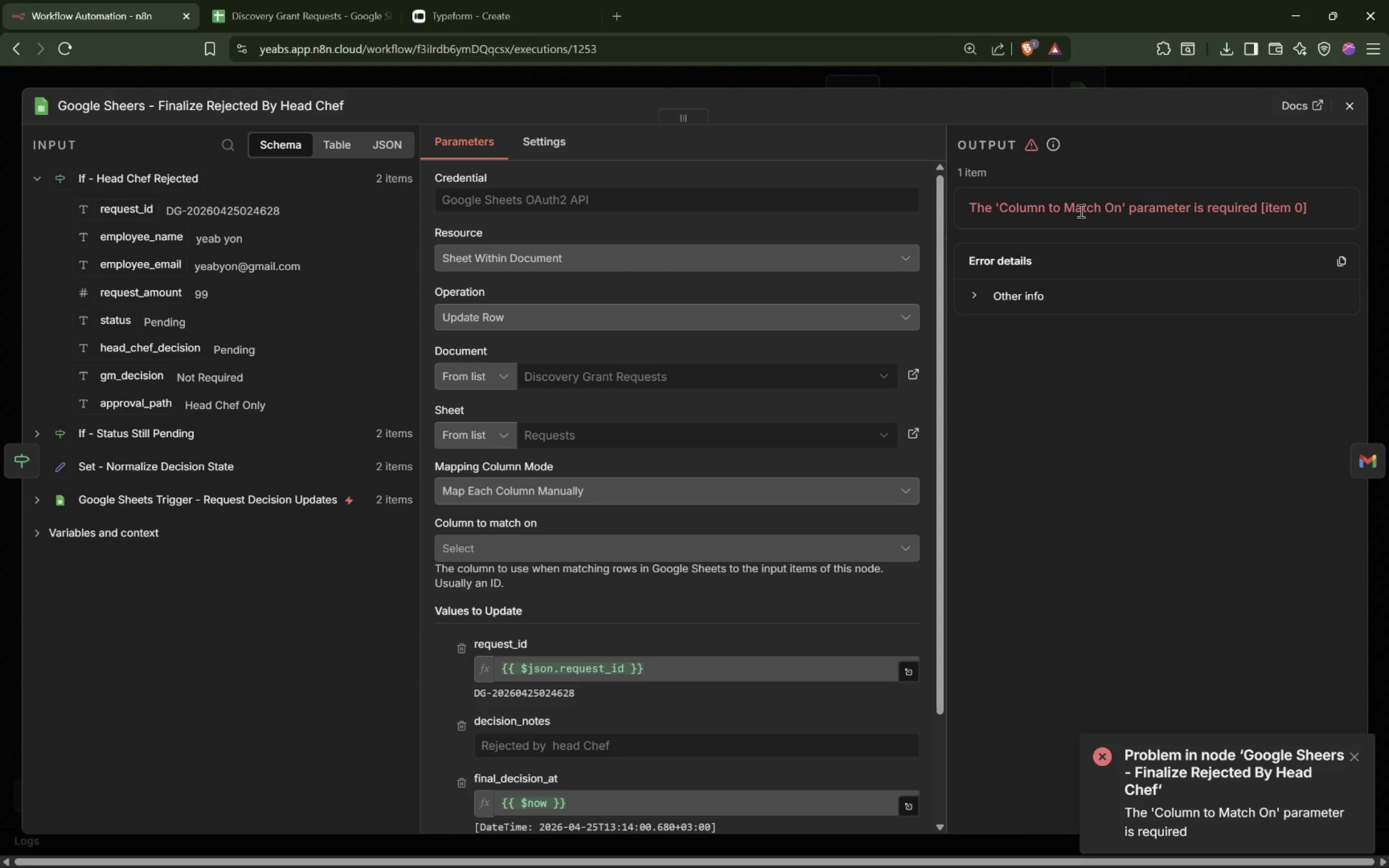 
double_click([1041, 212])
 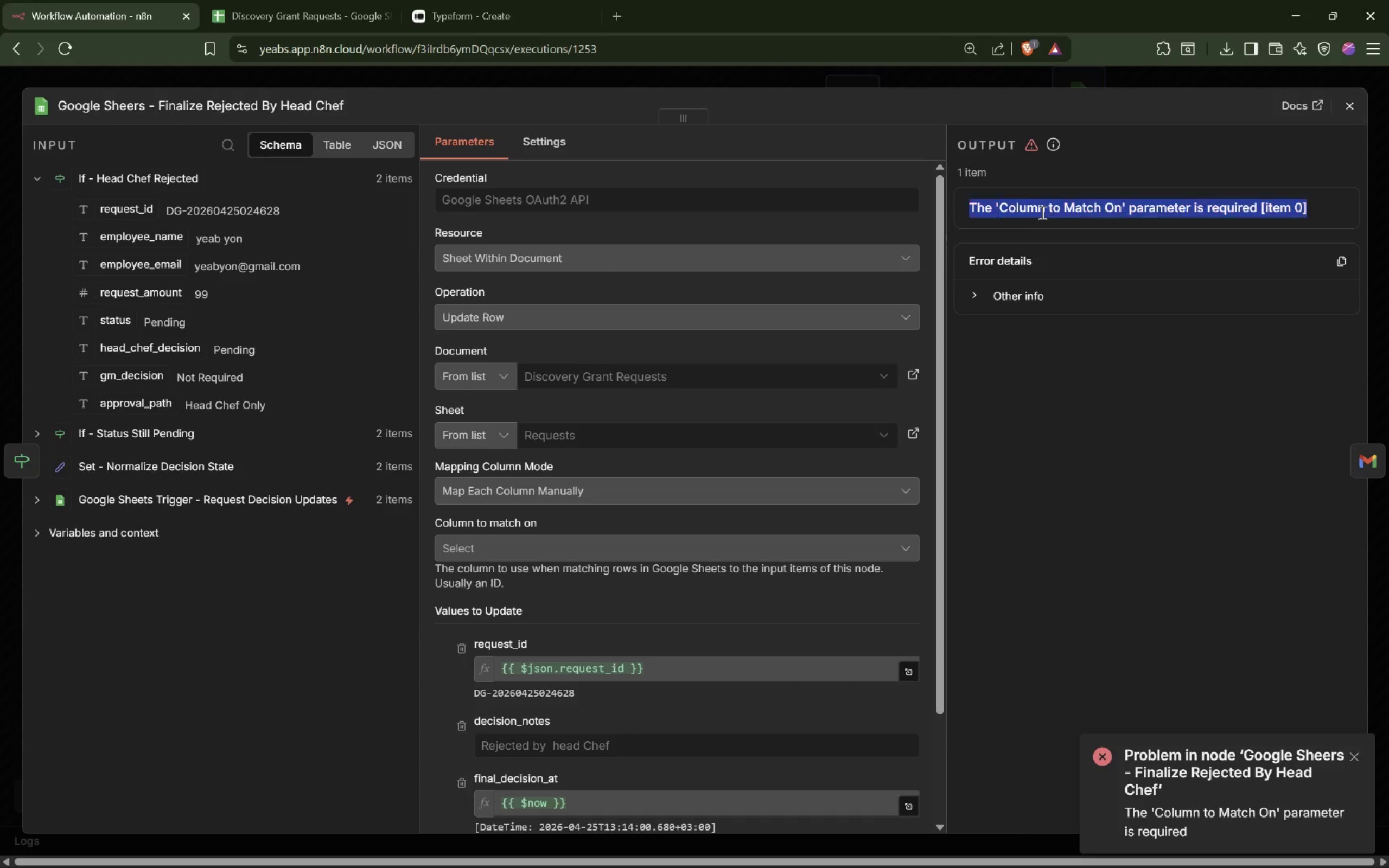 
triple_click([1041, 212])
 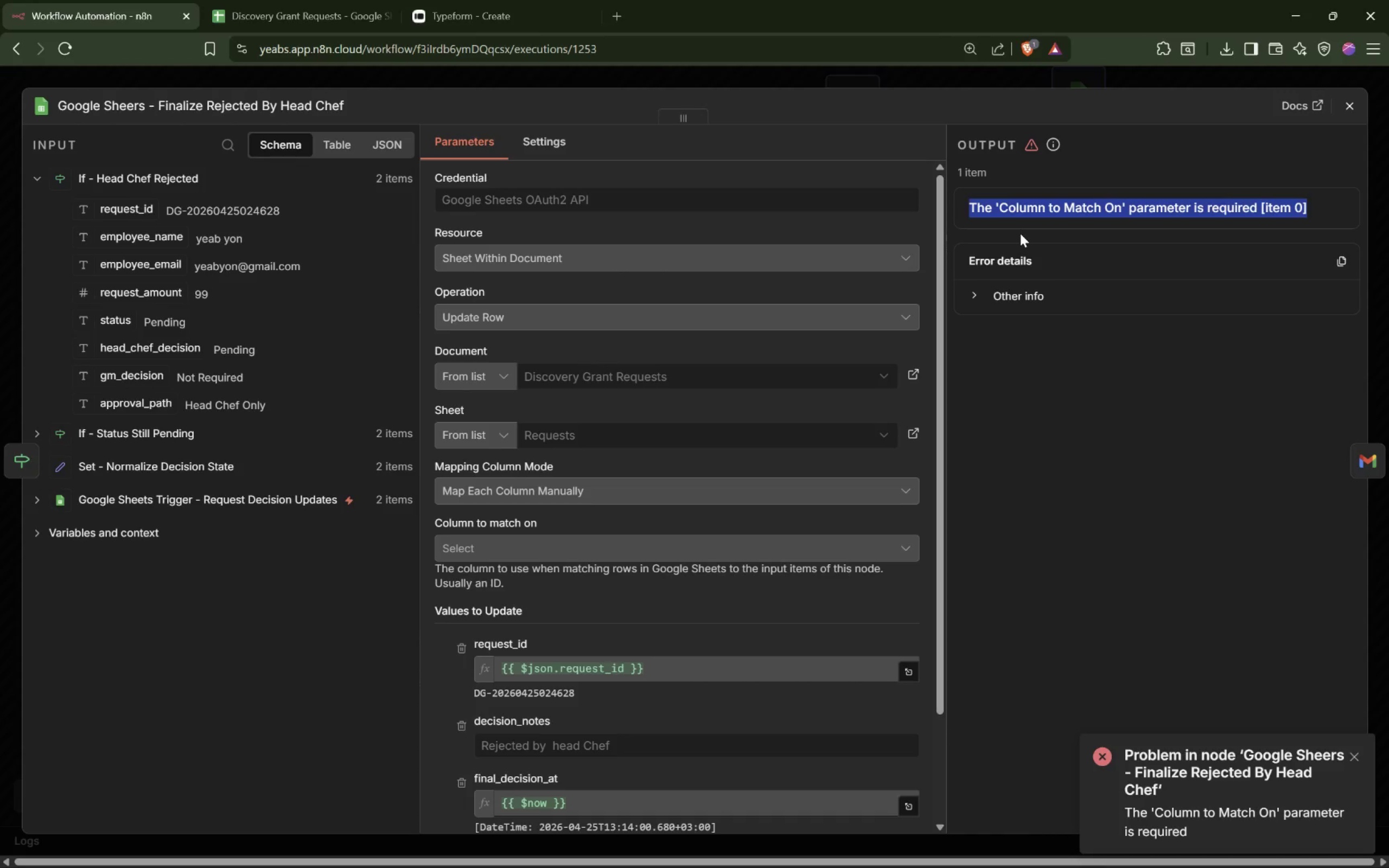 
wait(18.77)
 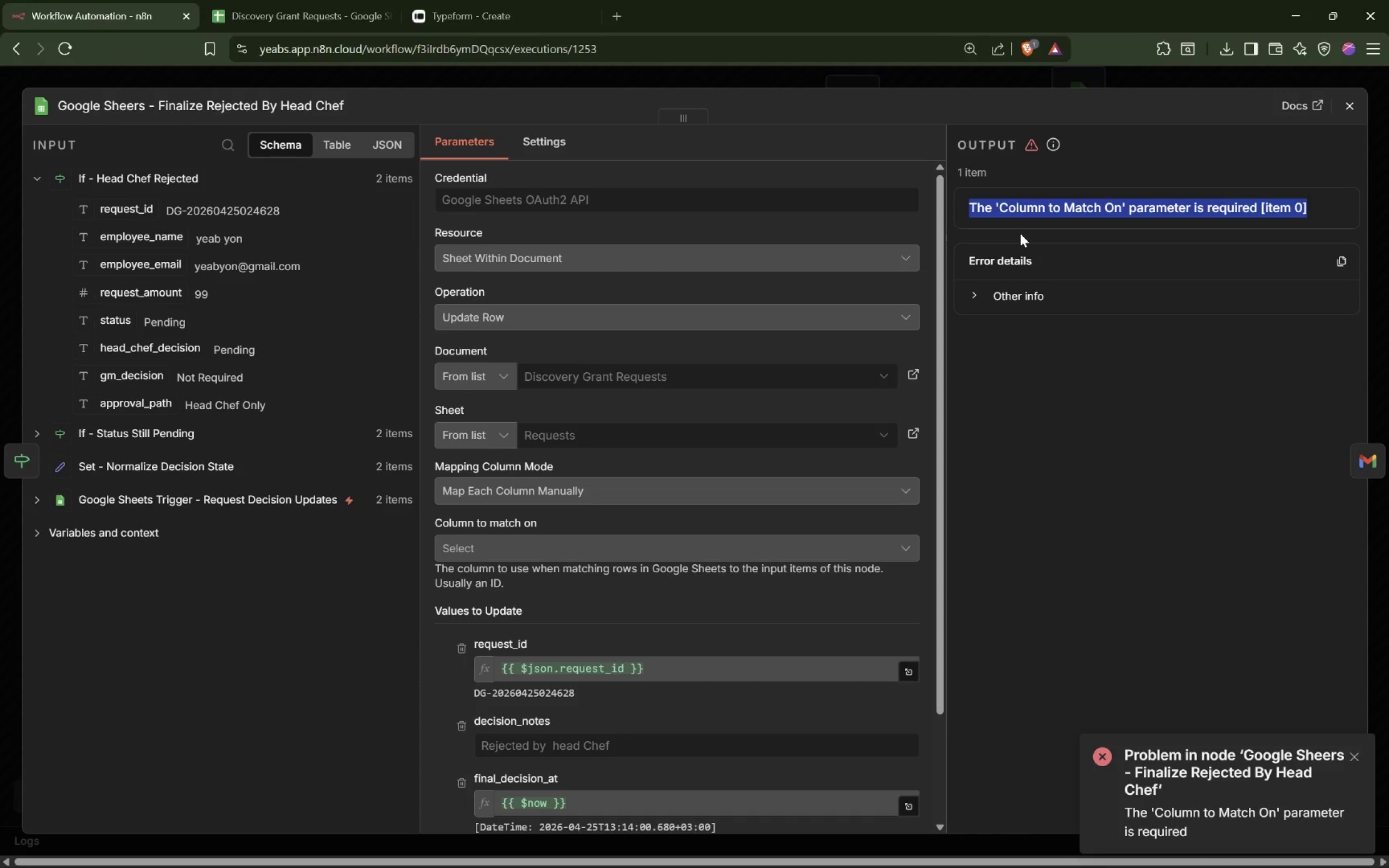 
left_click([1020, 233])
 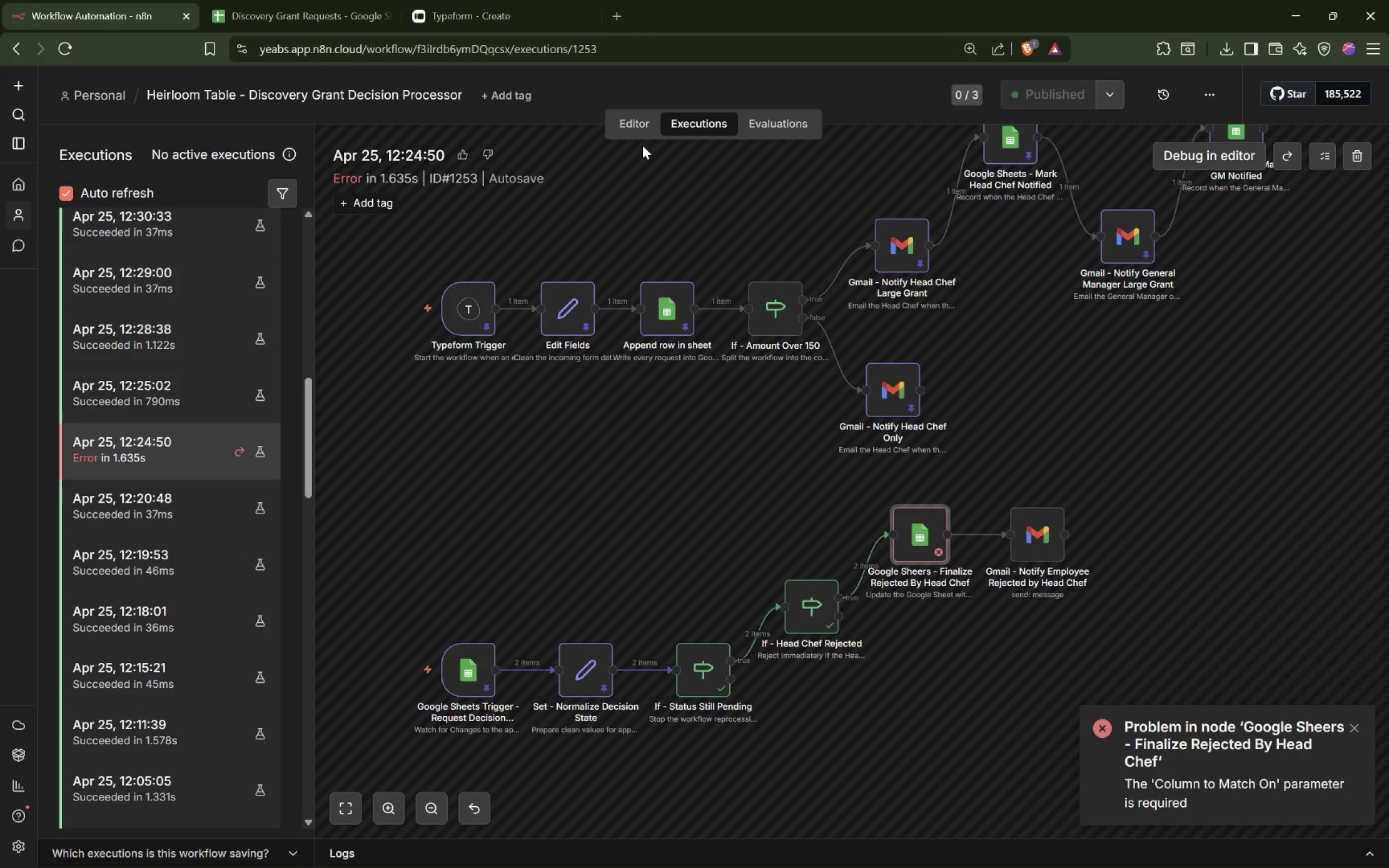 
scroll: coordinate [125, 465], scroll_direction: up, amount: 2.0
 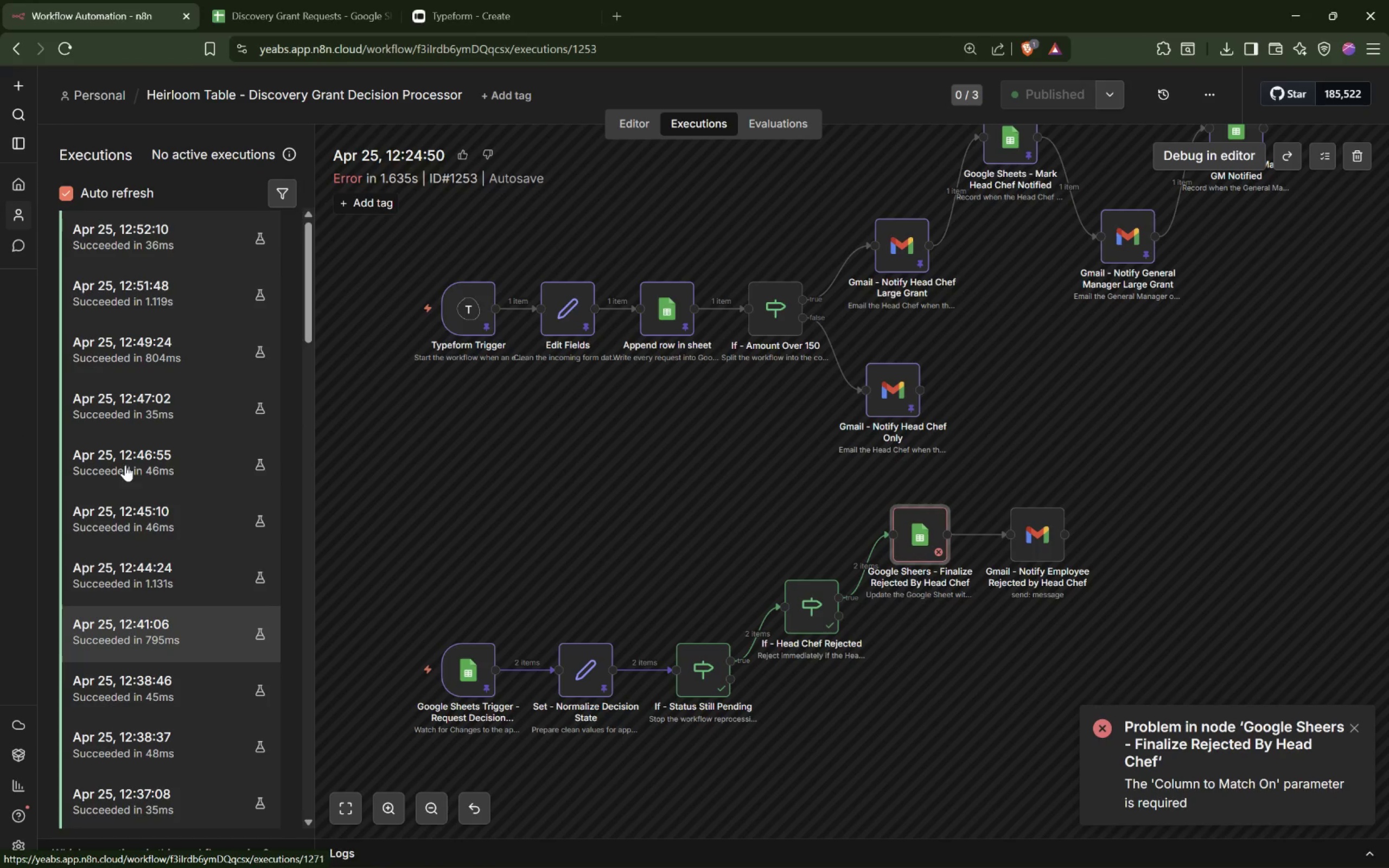 
left_click([150, 359])
 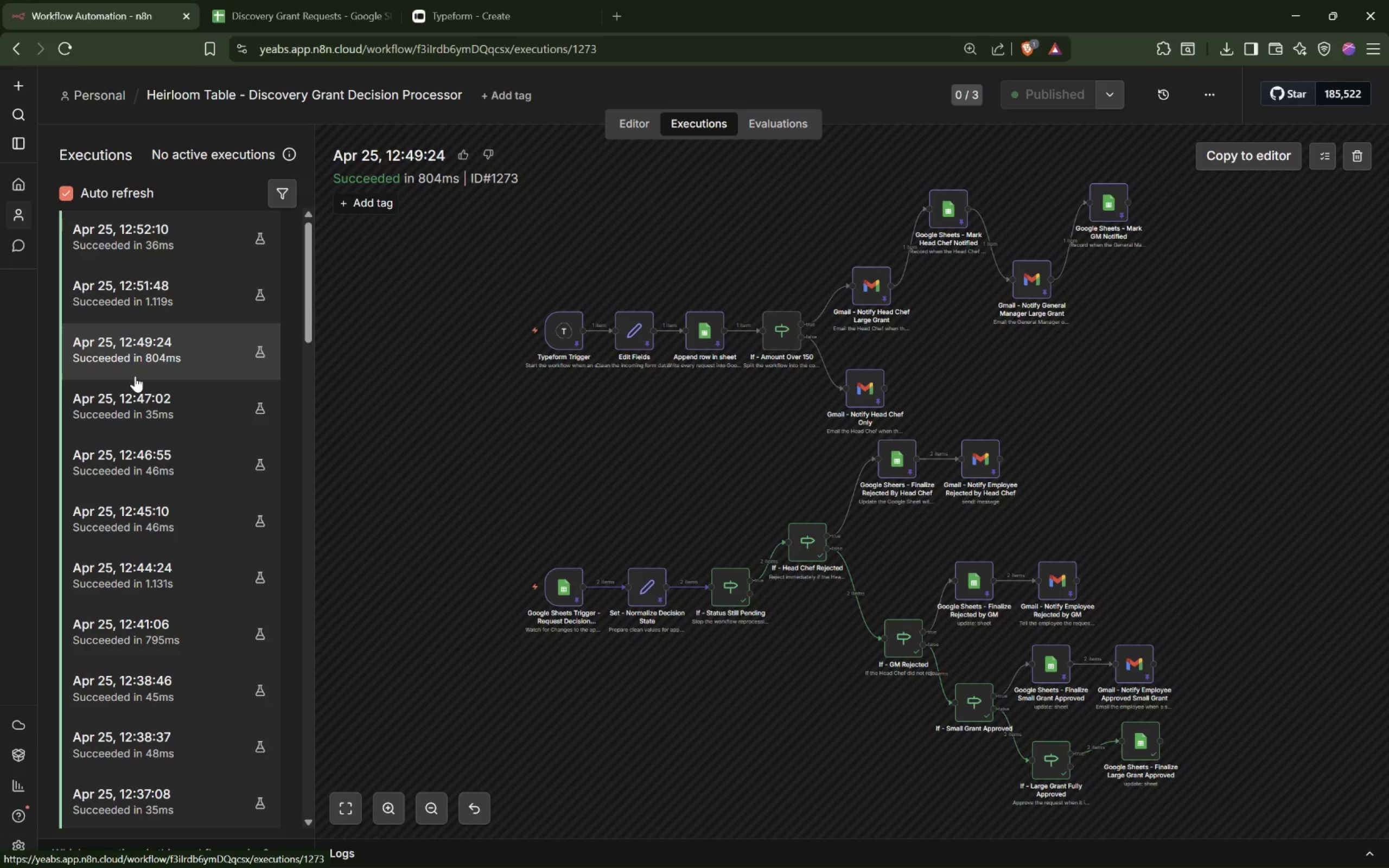 
wait(30.28)
 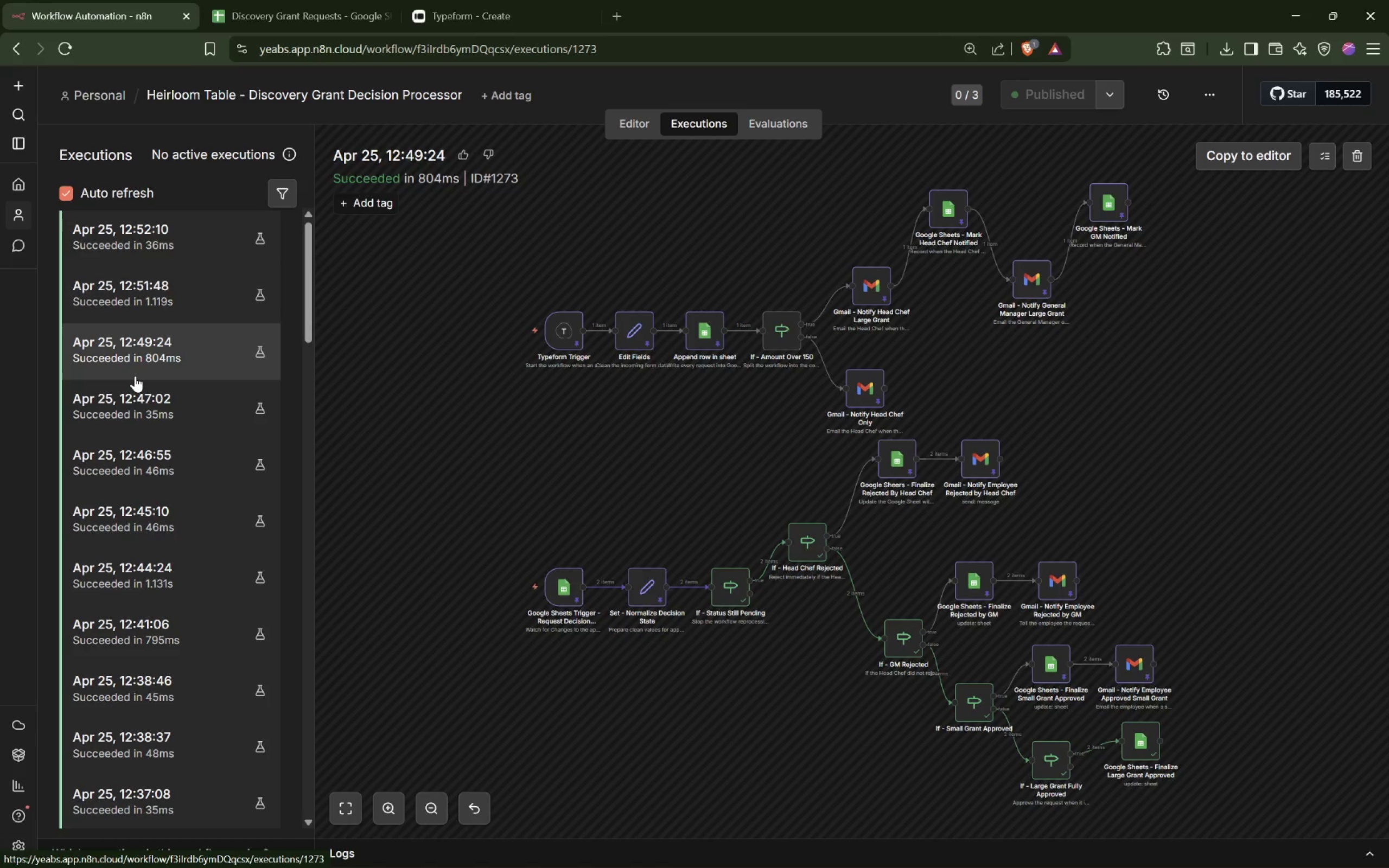 
left_click_drag(start_coordinate=[525, 470], to_coordinate=[1232, 802])
 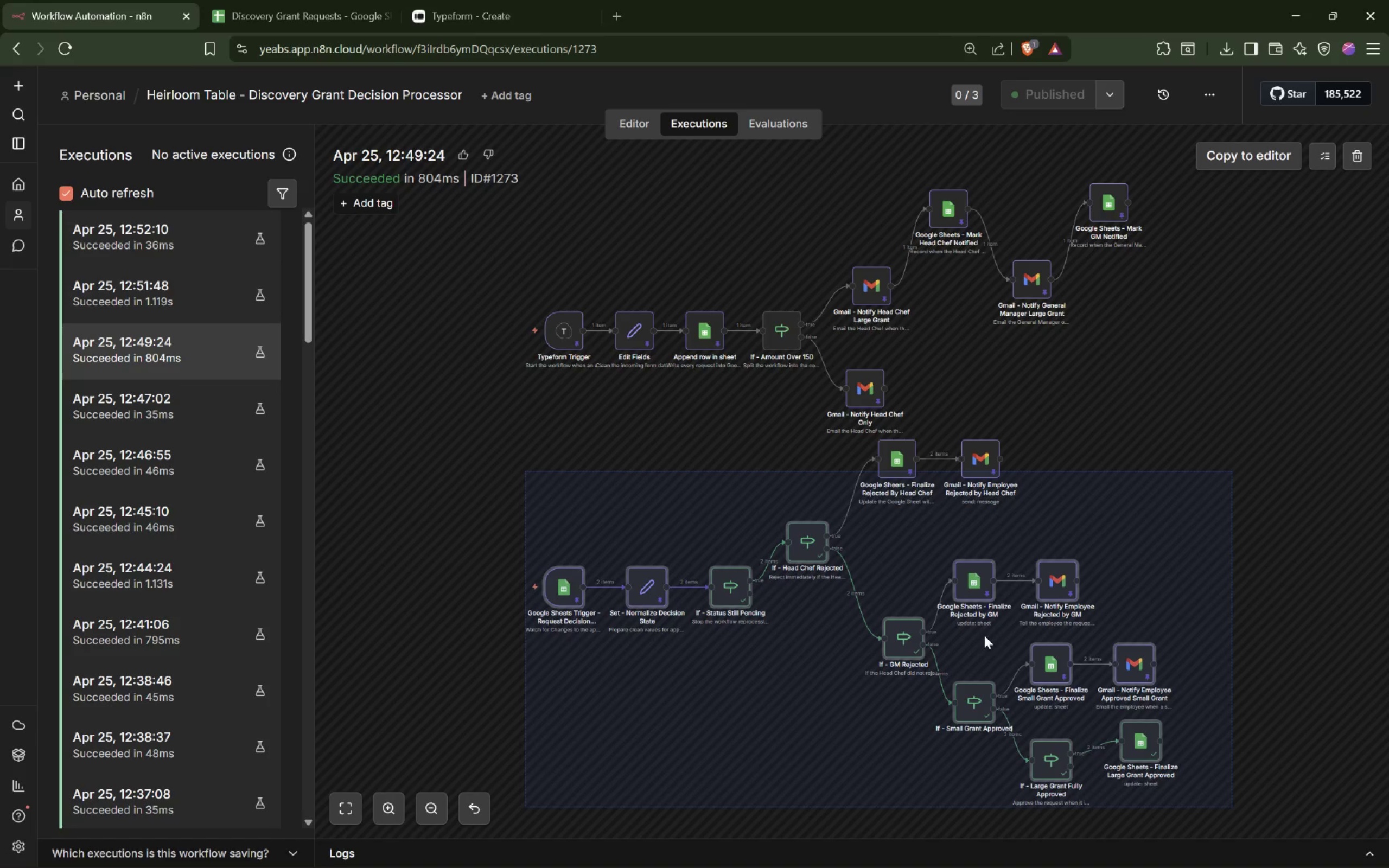 
left_click_drag(start_coordinate=[984, 635], to_coordinate=[707, 714])
 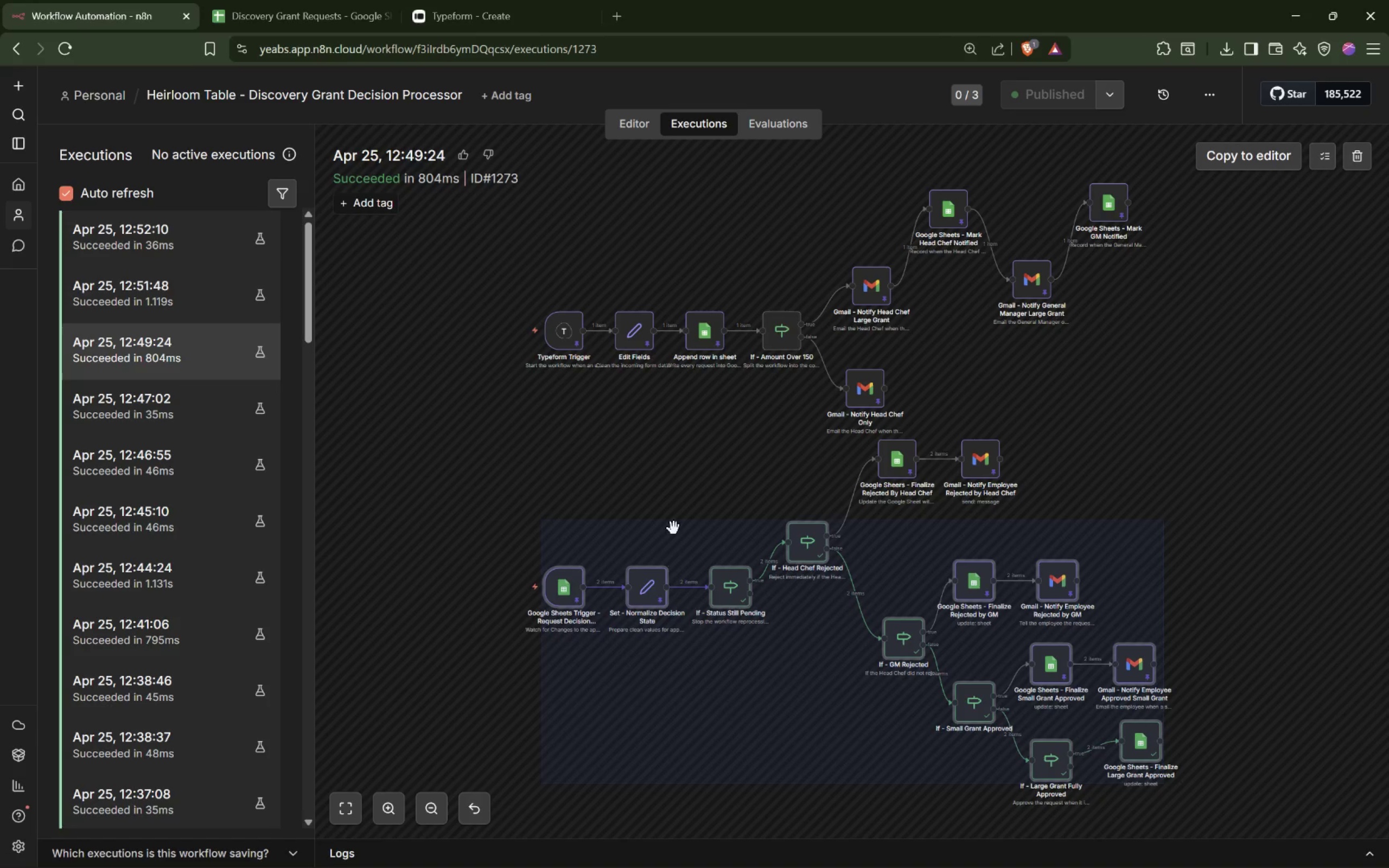 
left_click([674, 514])
 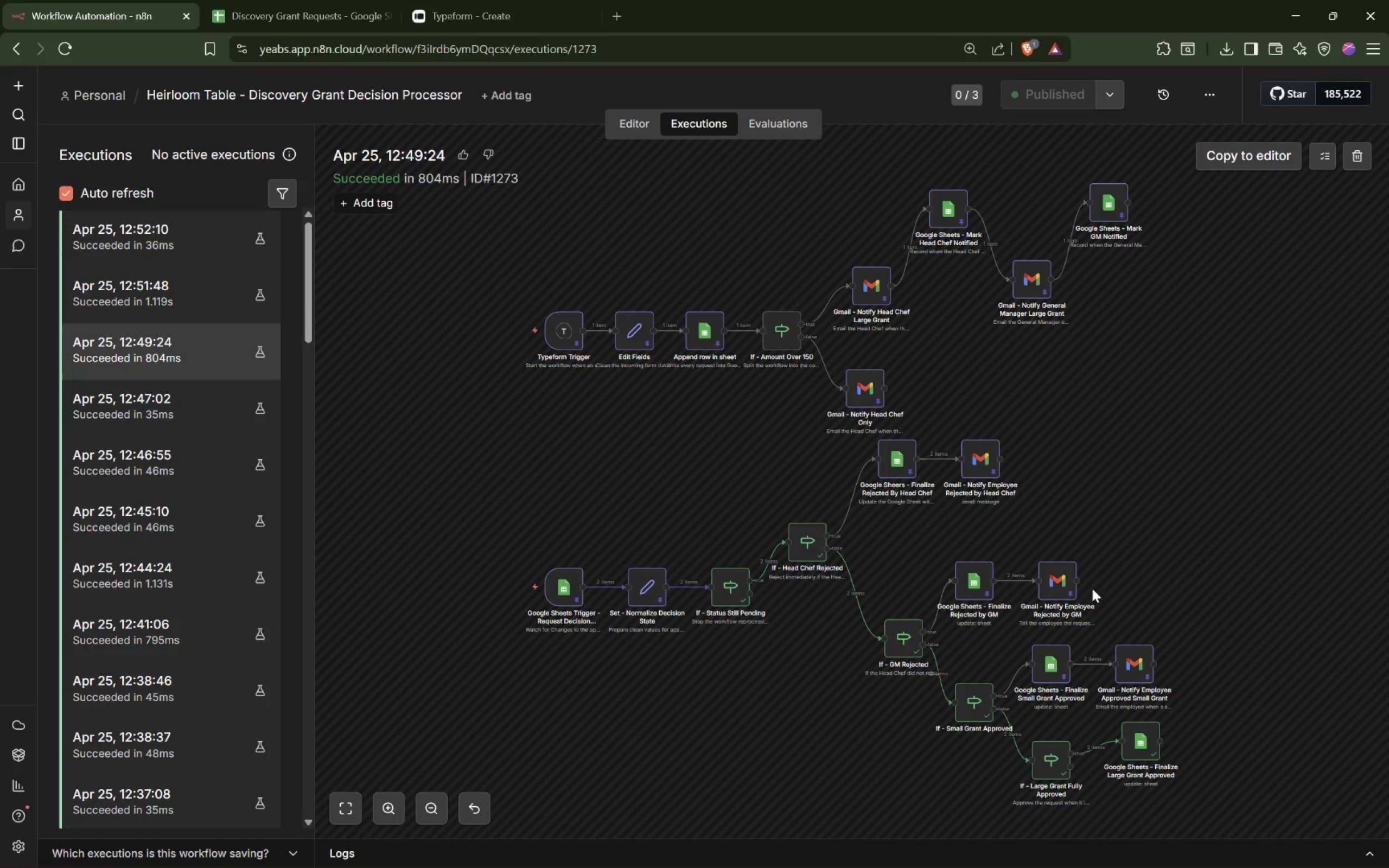 
double_click([1132, 739])
 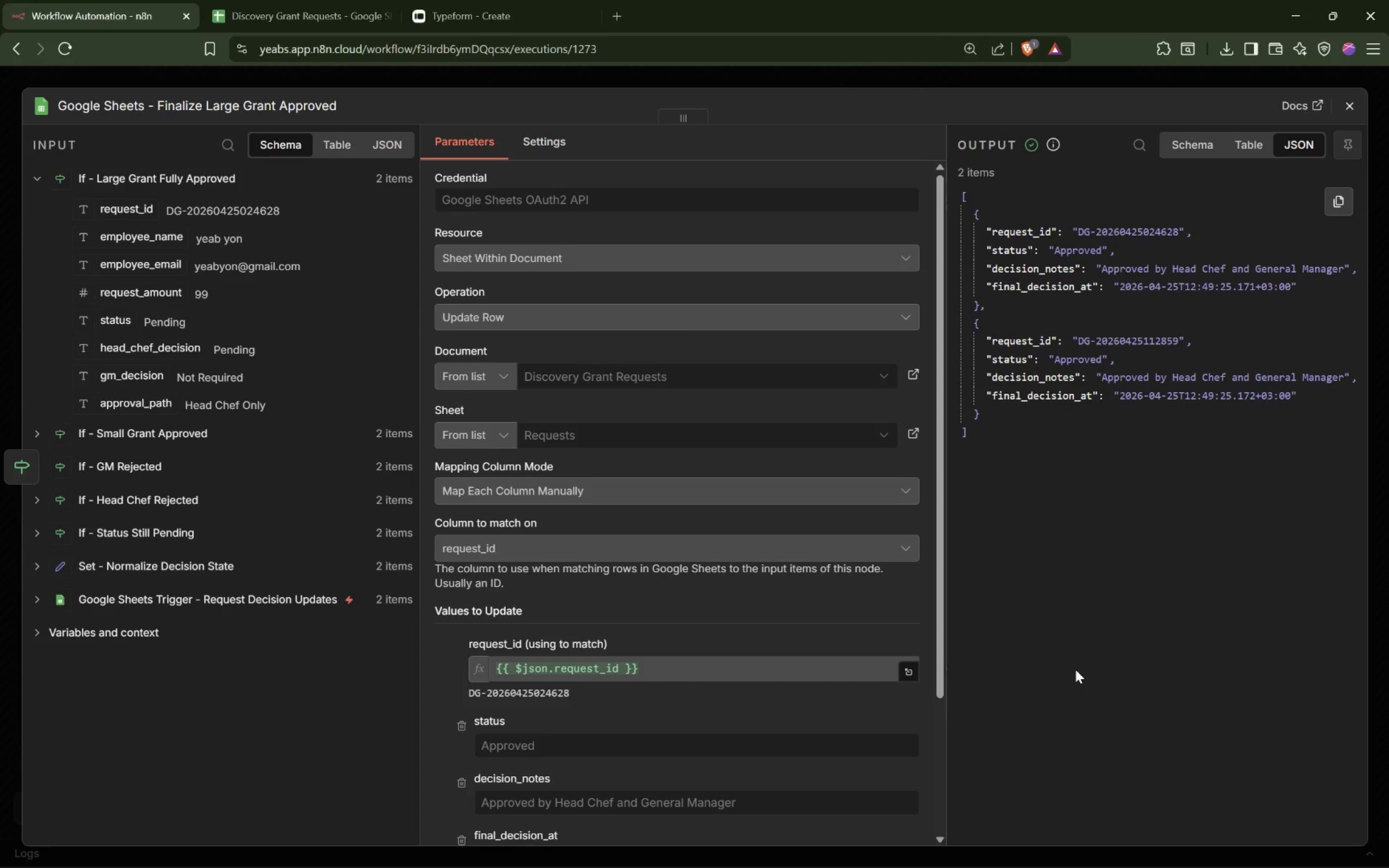 
wait(57.78)
 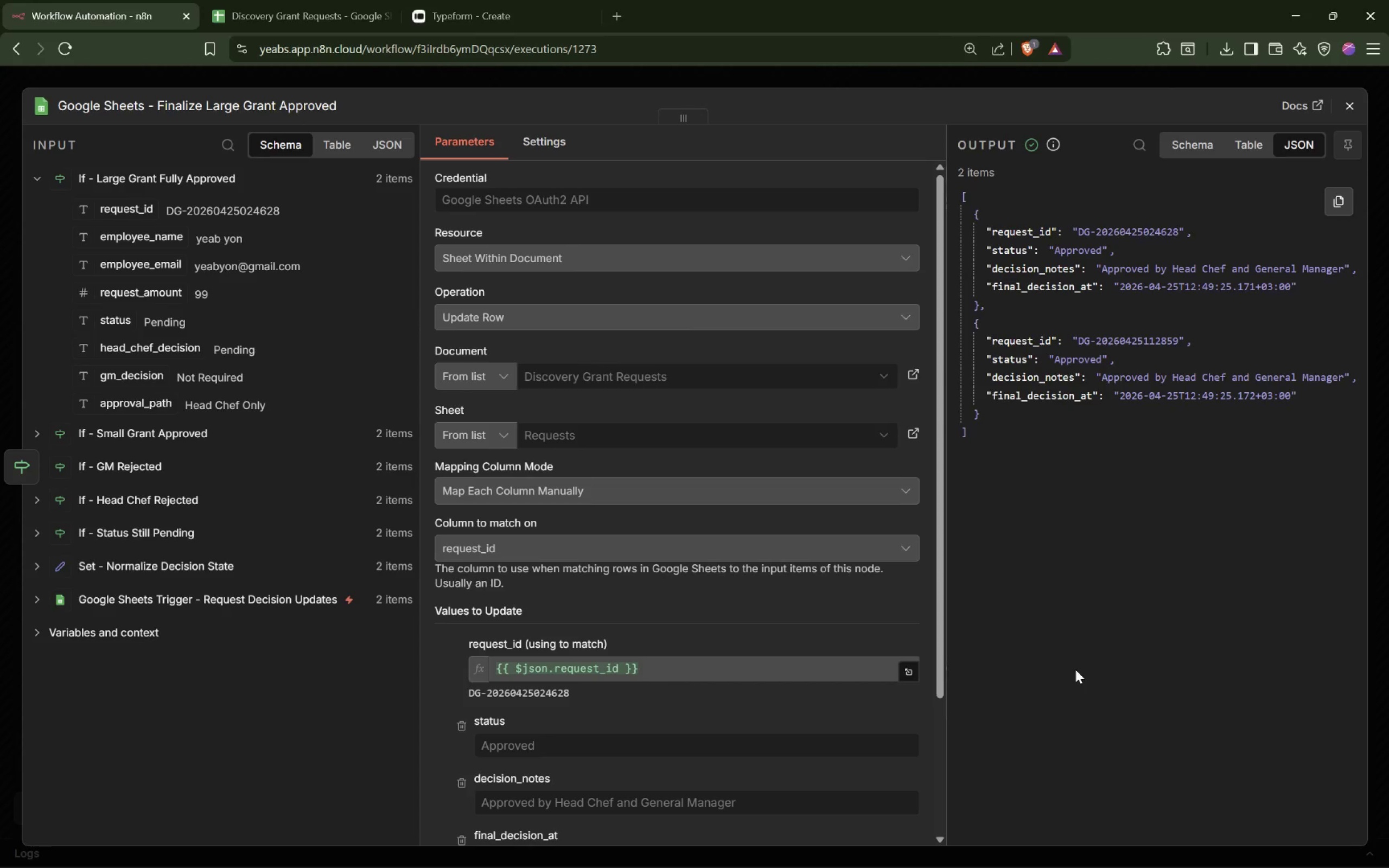 
scroll: coordinate [785, 382], scroll_direction: down, amount: 11.0
 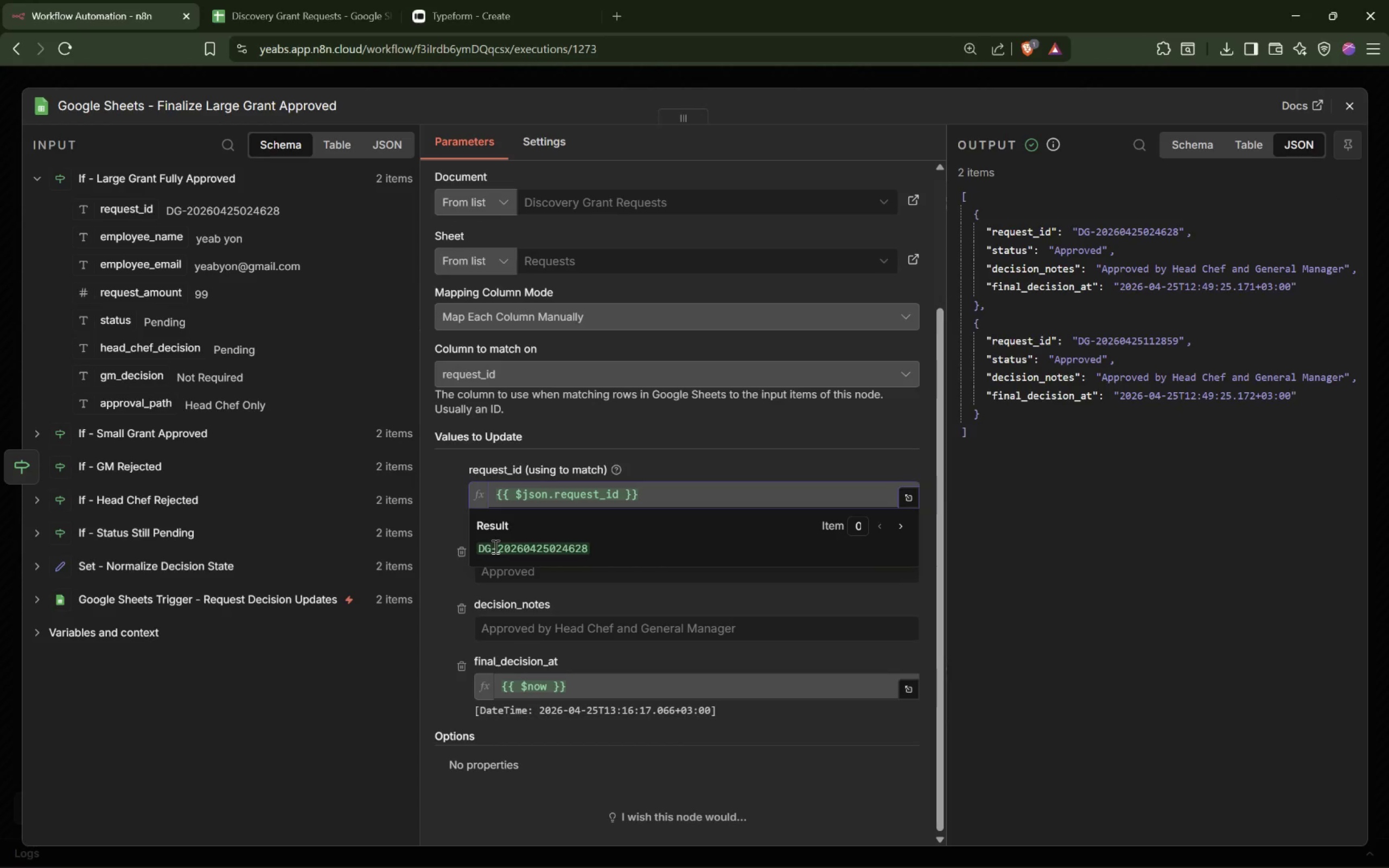 
double_click([494, 546])
 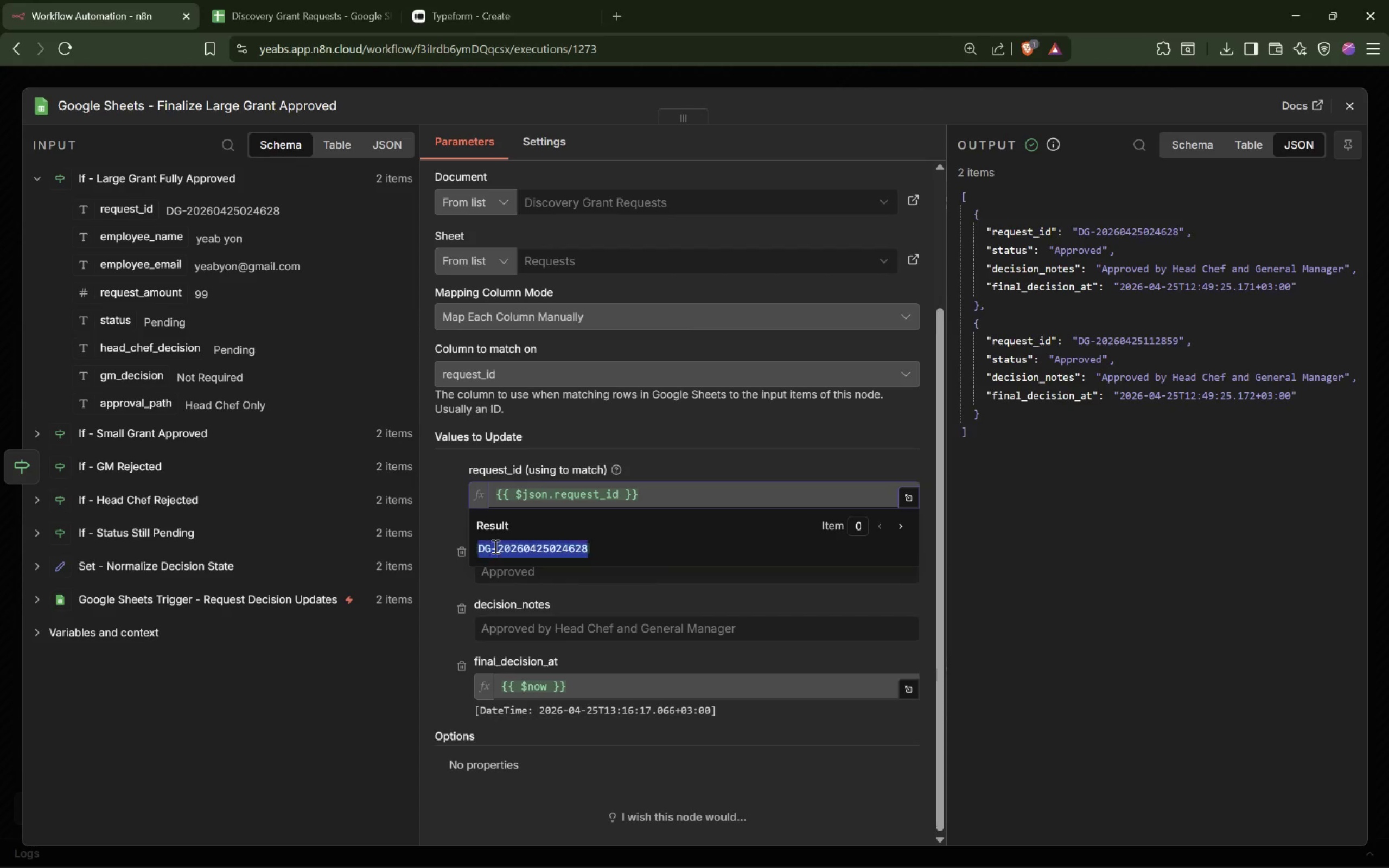 
triple_click([494, 546])
 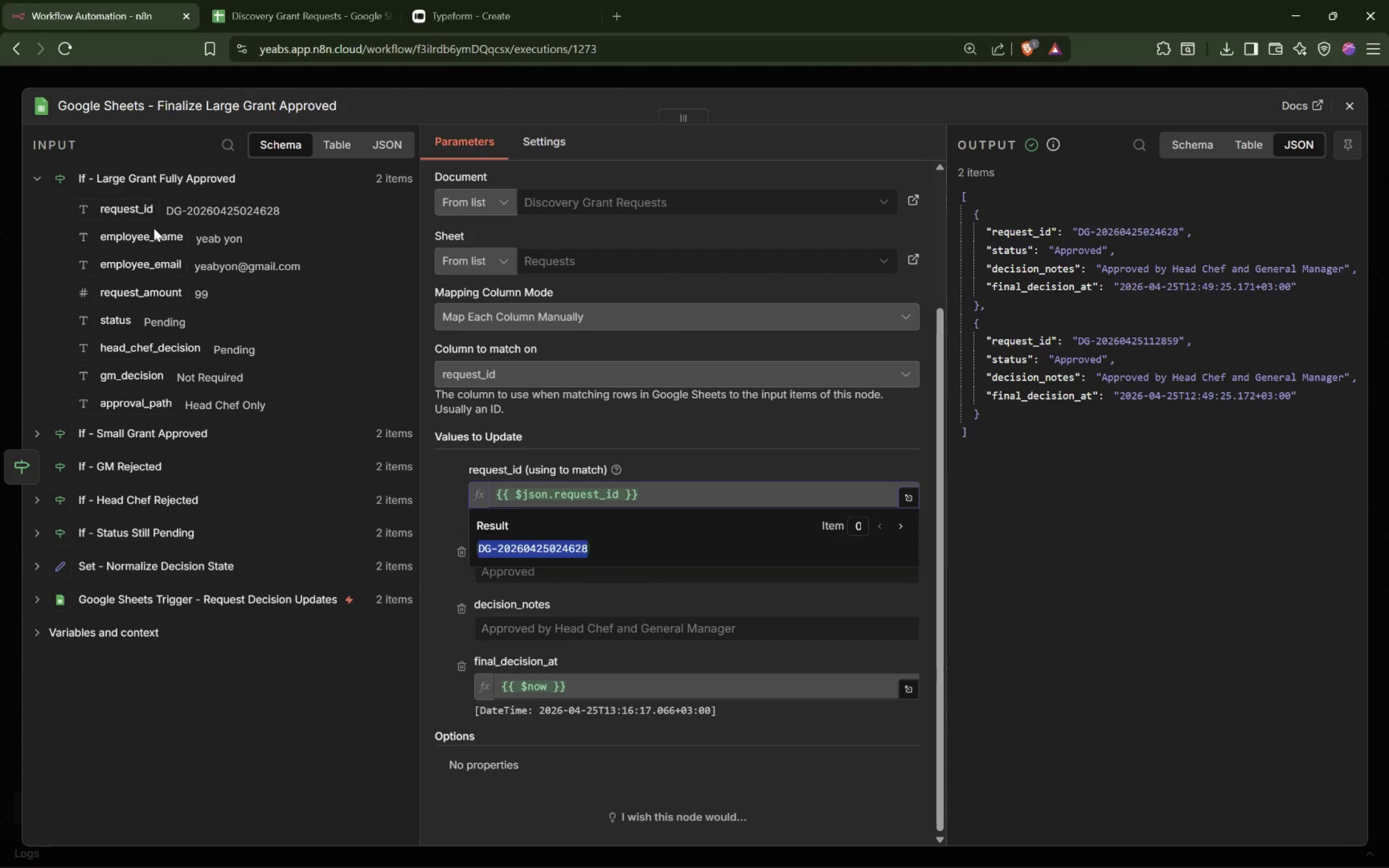 
left_click([276, 18])
 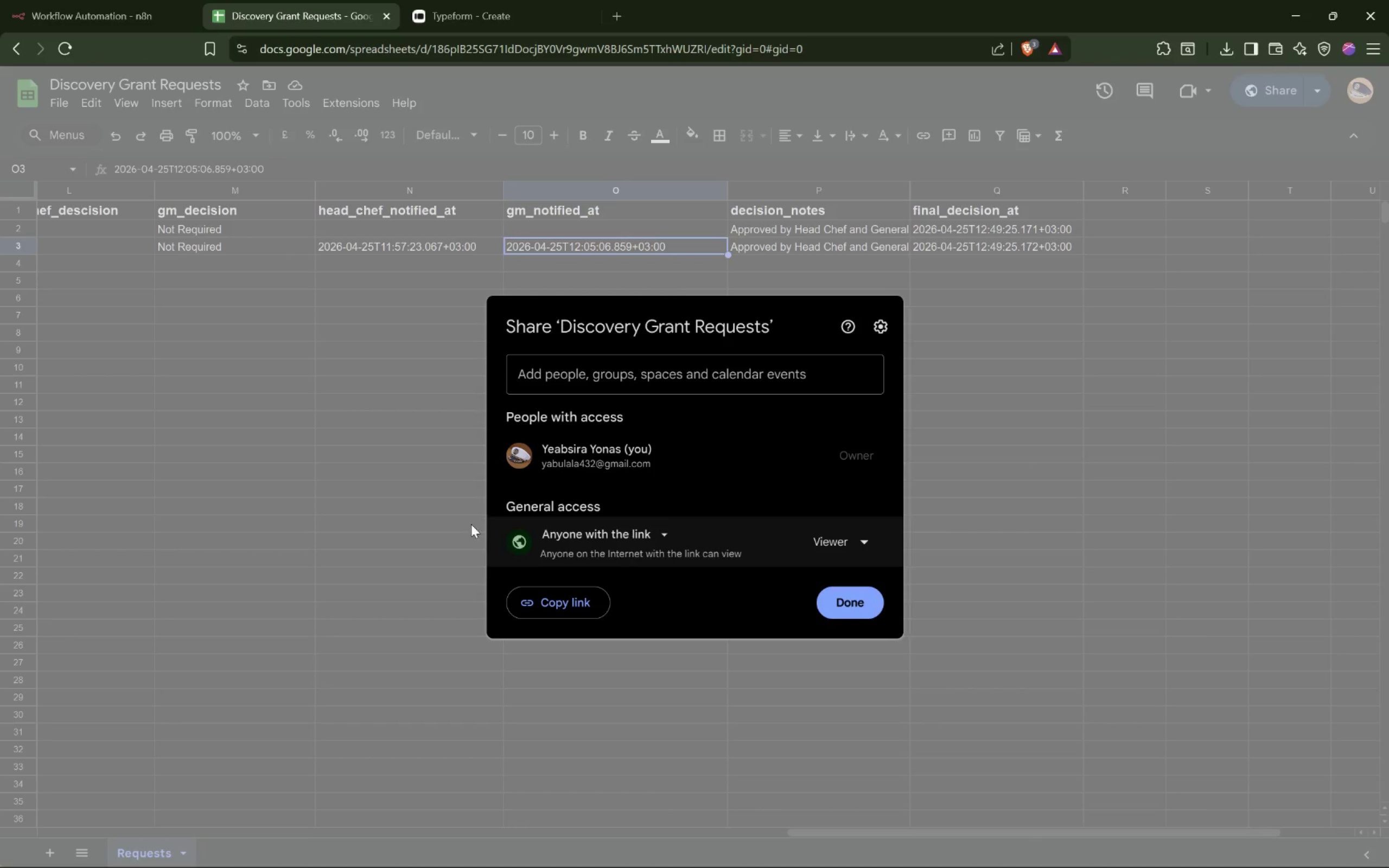 
left_click_drag(start_coordinate=[311, 494], to_coordinate=[315, 495])
 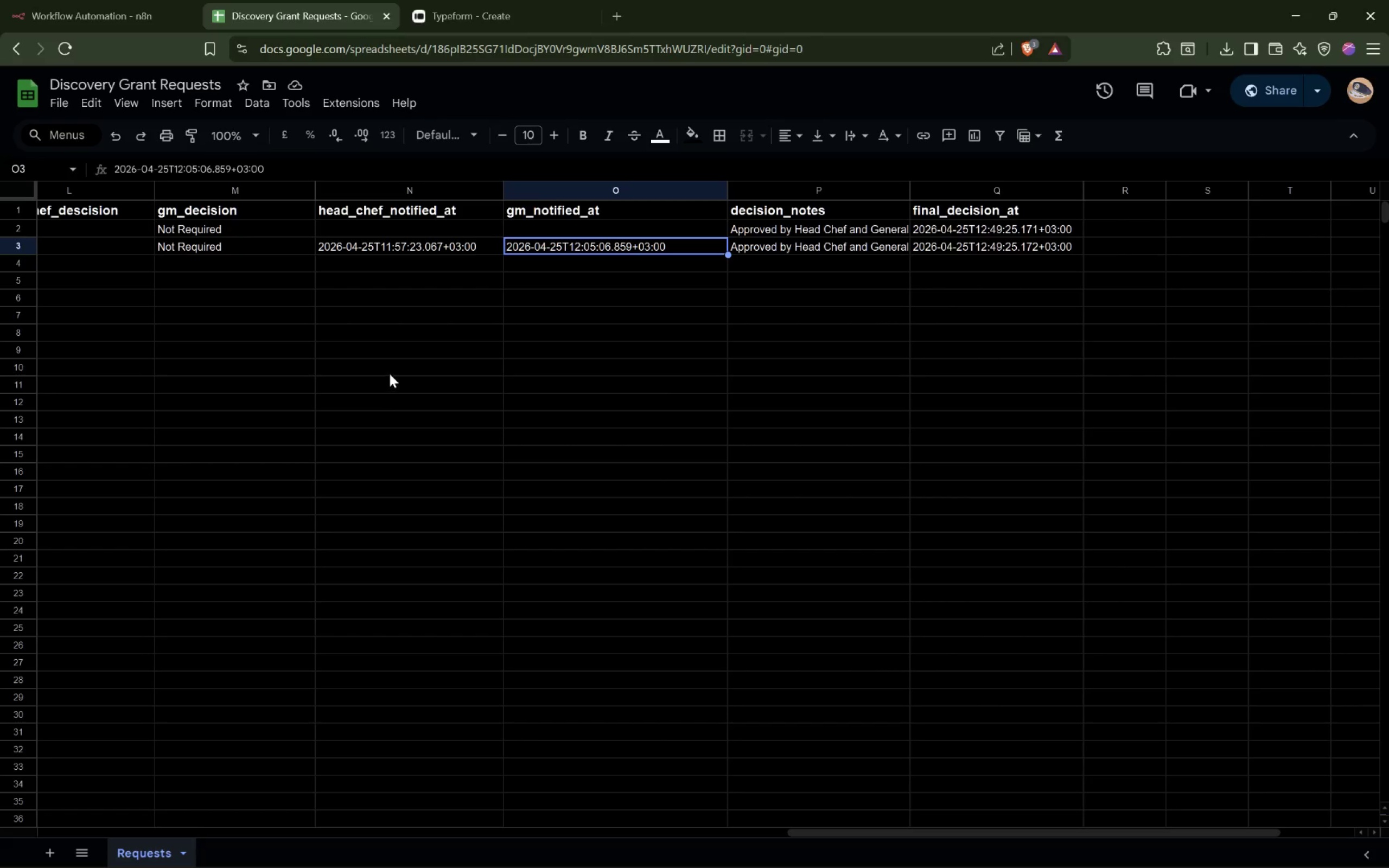 
hold_key(key=ShiftLeft, duration=1.97)
scroll: coordinate [390, 371], scroll_direction: up, amount: 38.0
 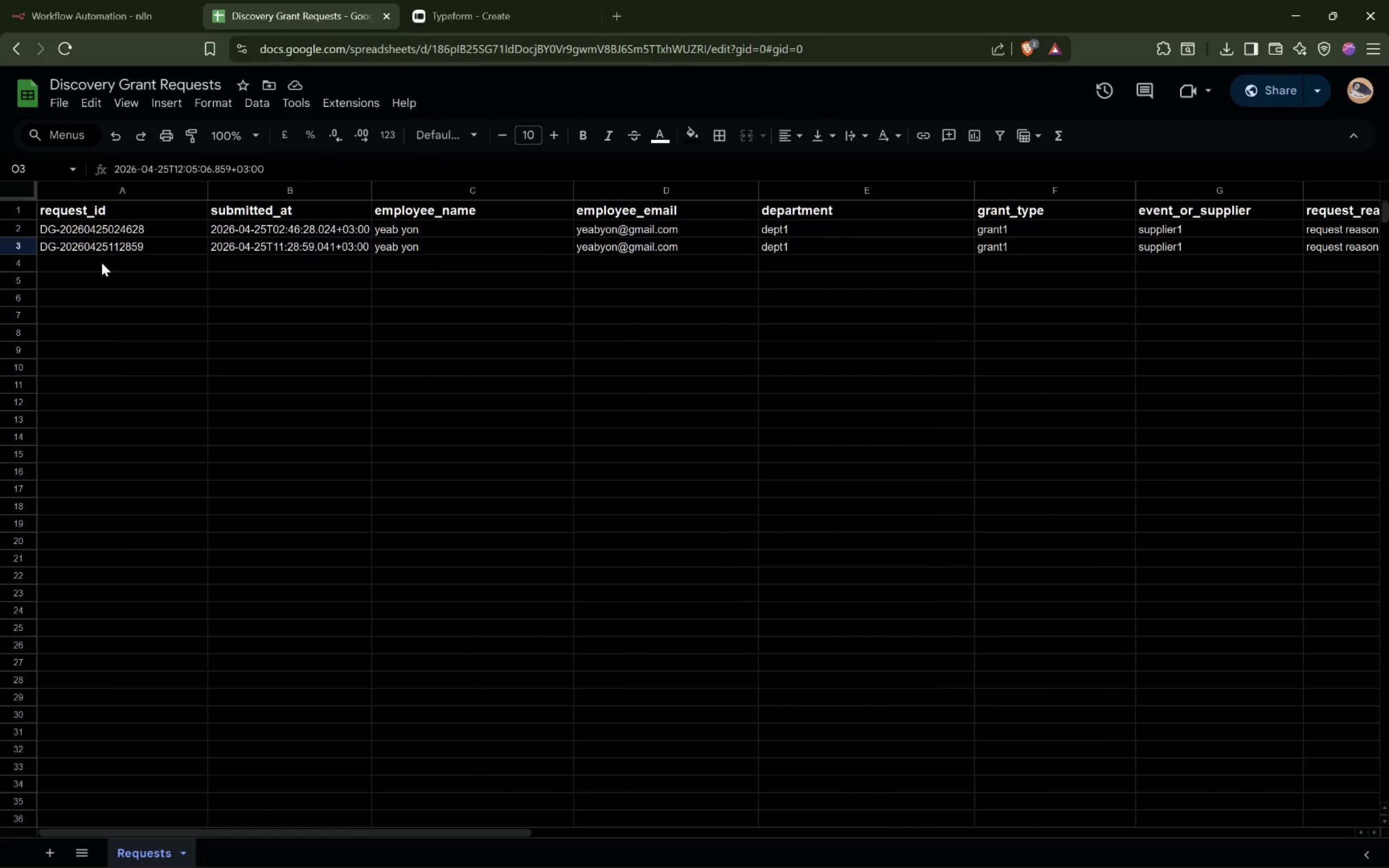 
left_click([95, 225])
 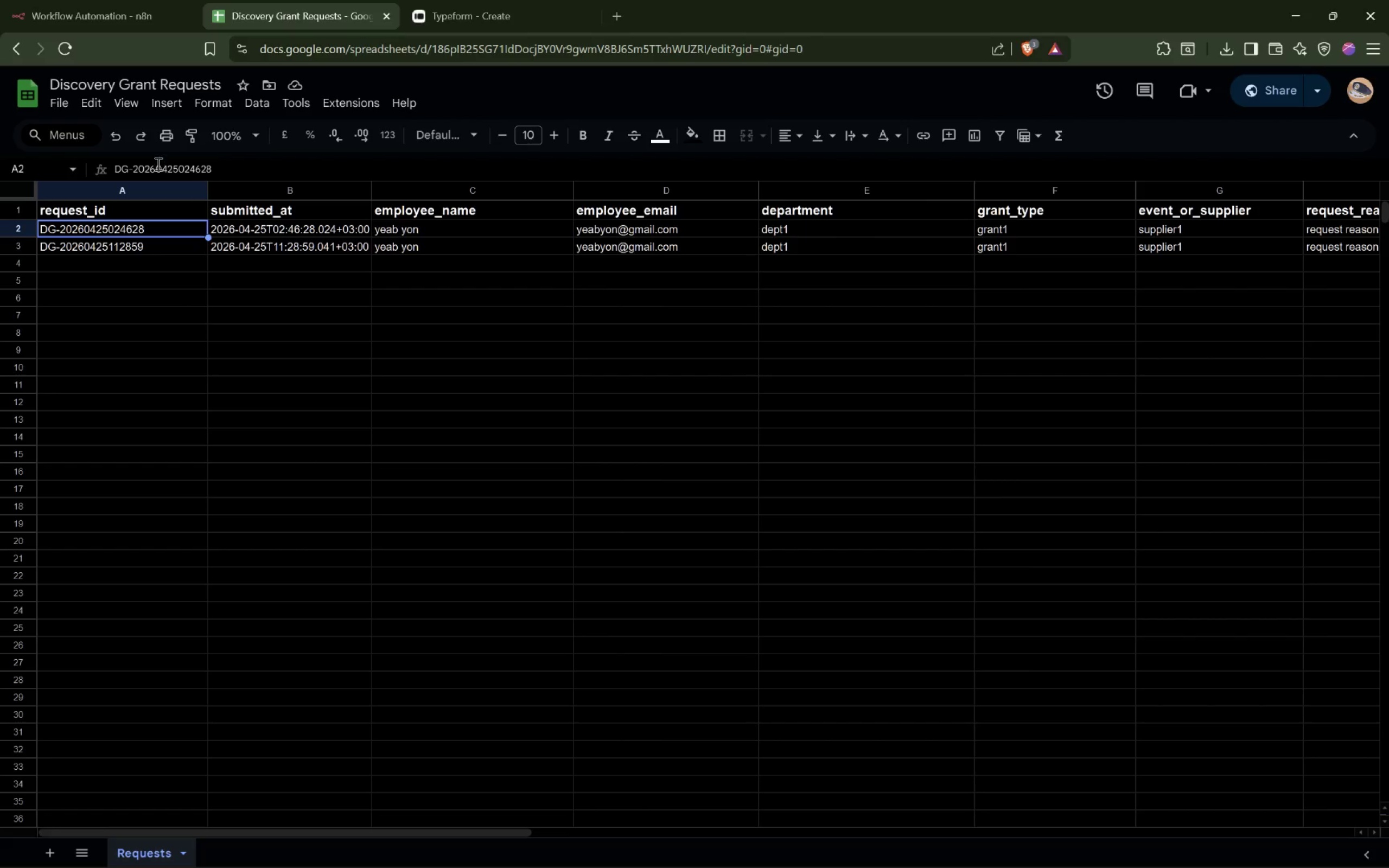 
mouse_move([100, 101])
 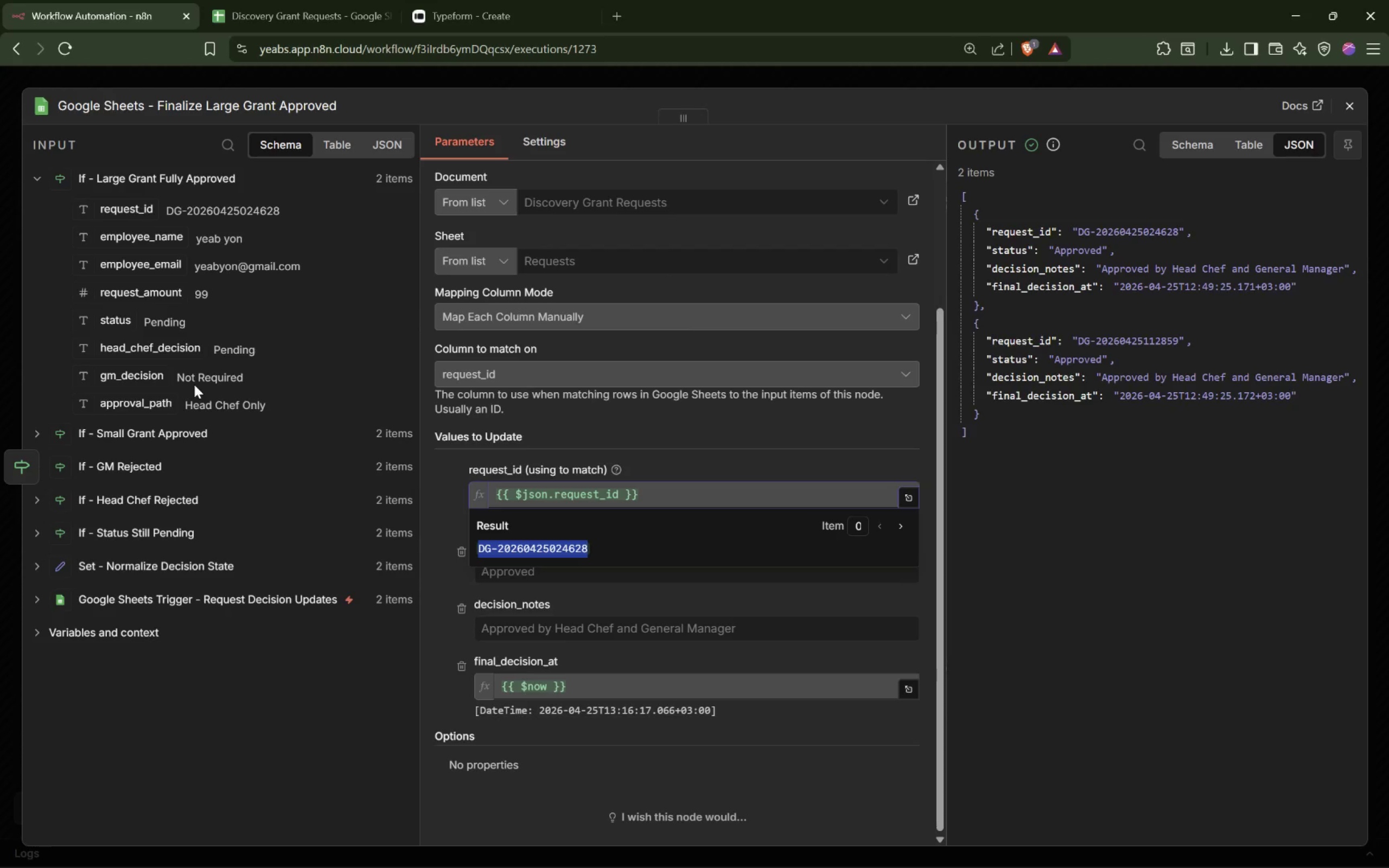 
wait(57.49)
 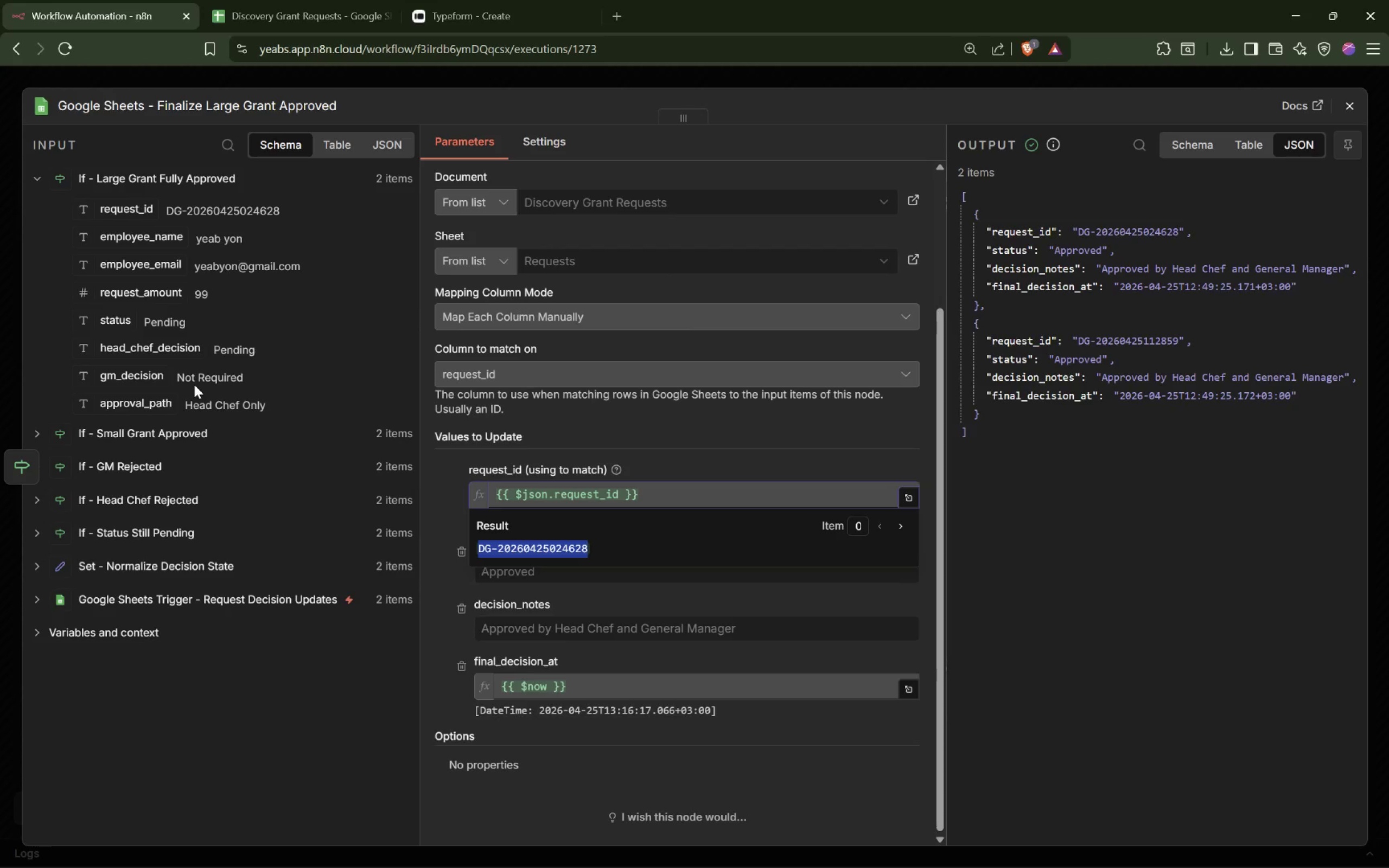 
left_click([441, 521])
 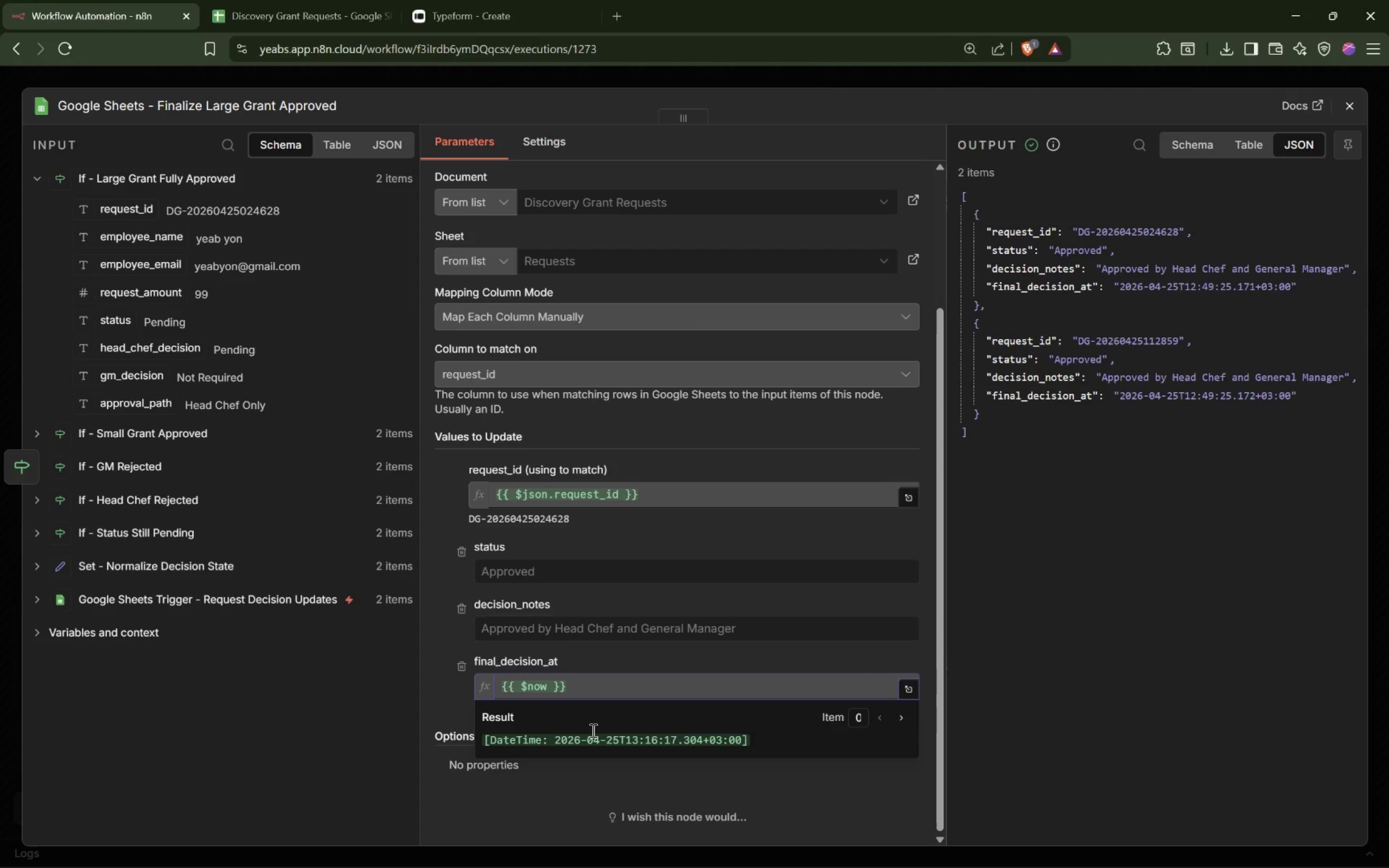 
wait(30.45)
 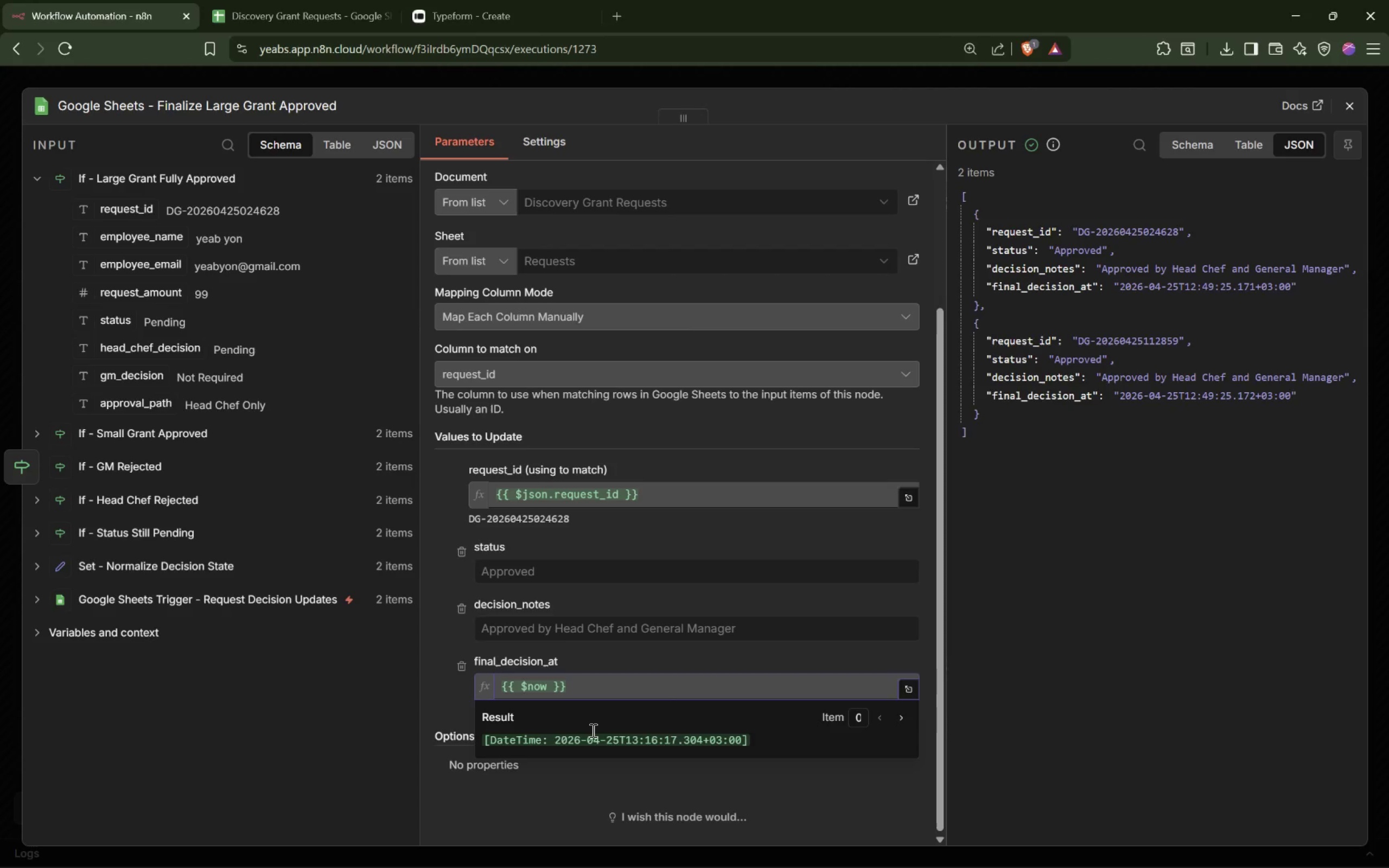 
left_click([436, 524])
 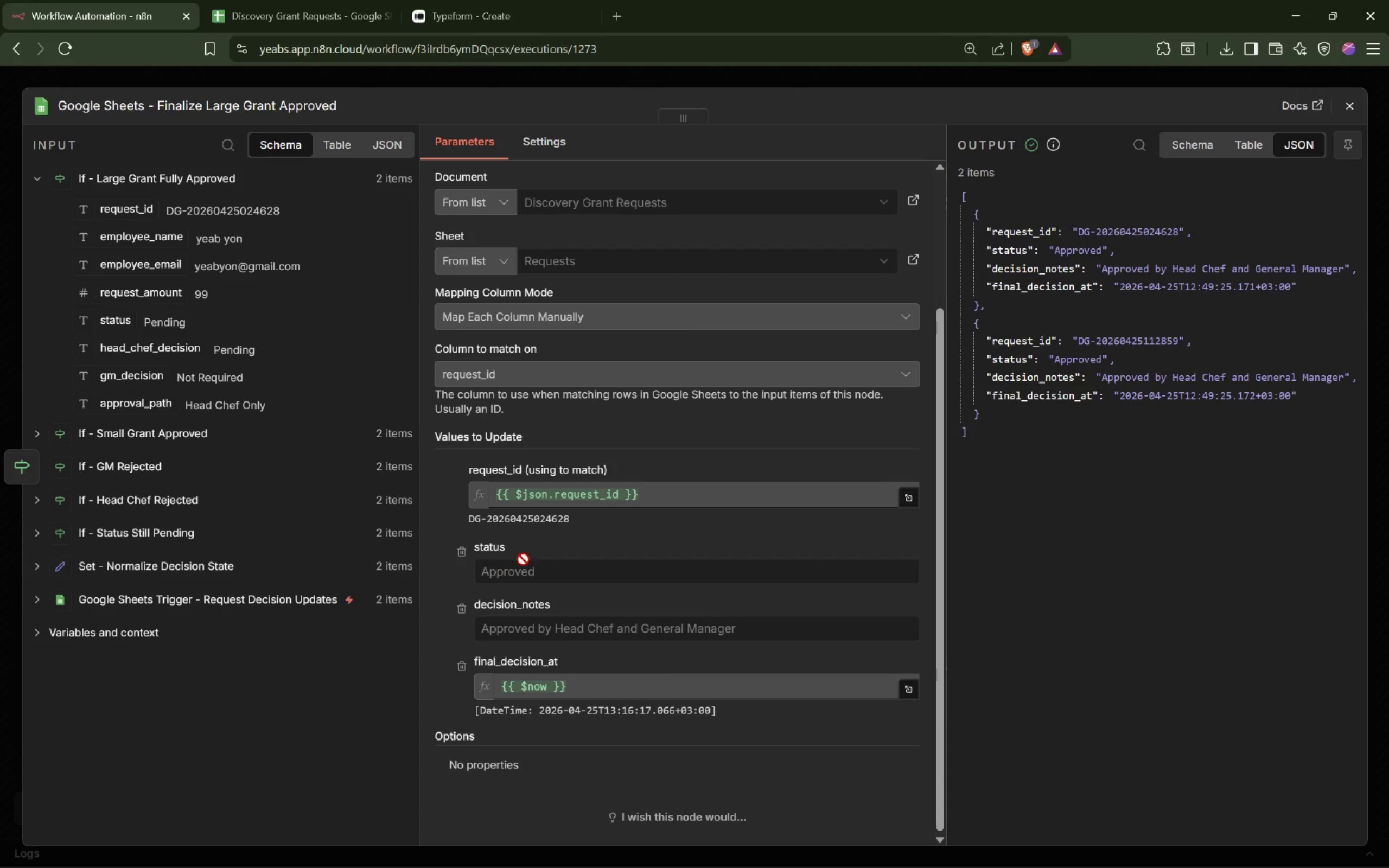 
left_click([629, 574])
 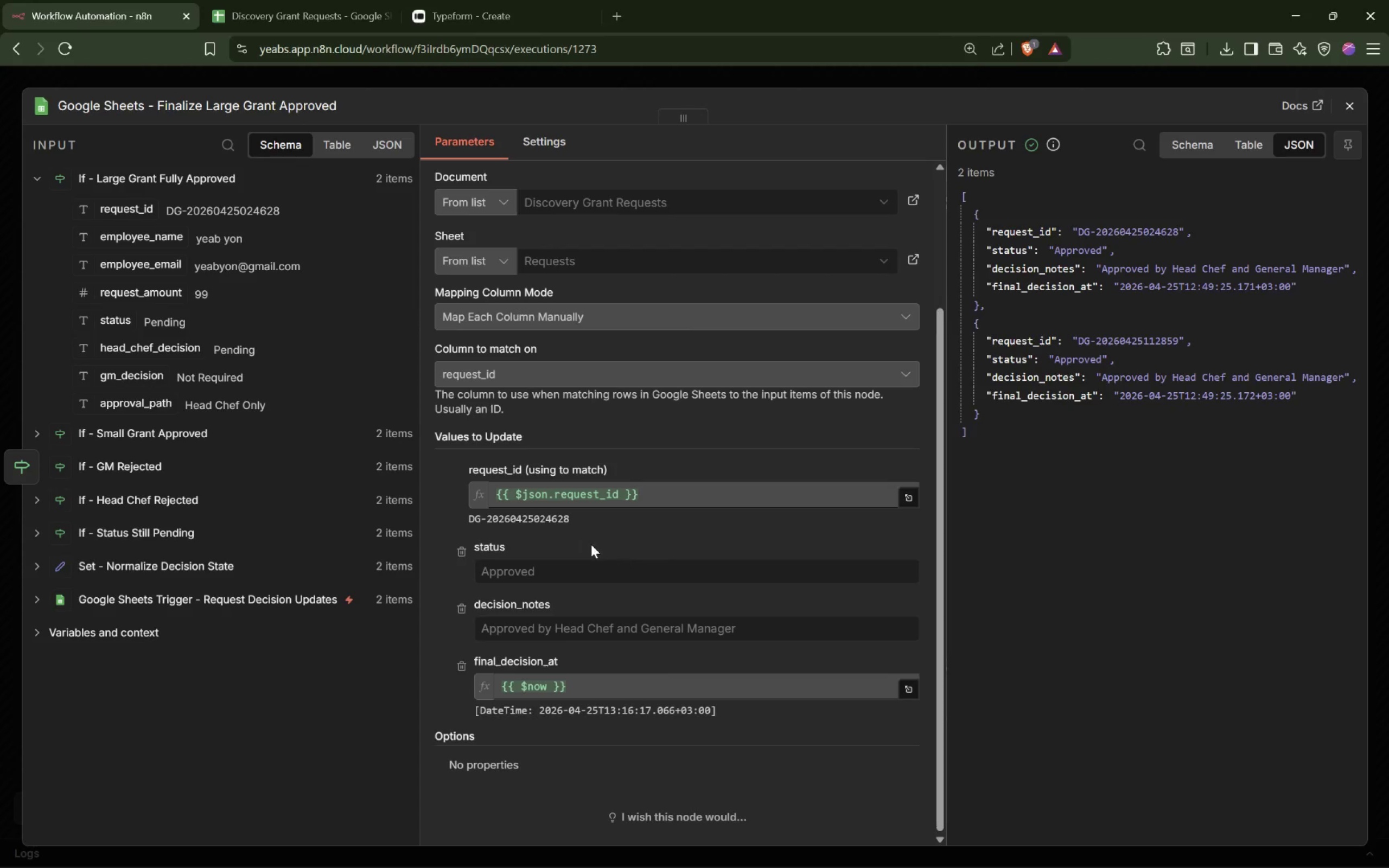 
scroll: coordinate [579, 510], scroll_direction: down, amount: 6.0
 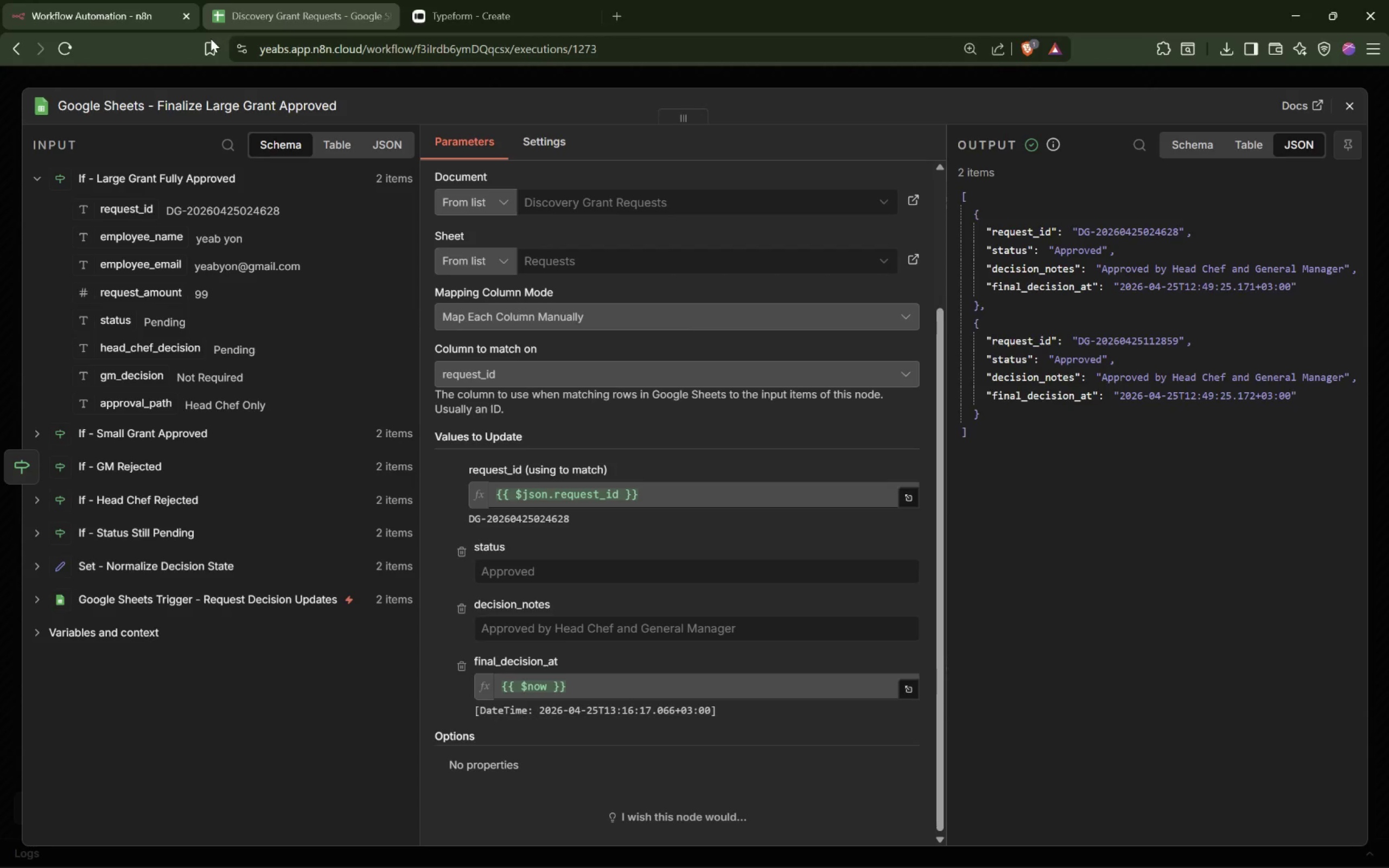 
left_click_drag(start_coordinate=[217, 35], to_coordinate=[221, 33])
 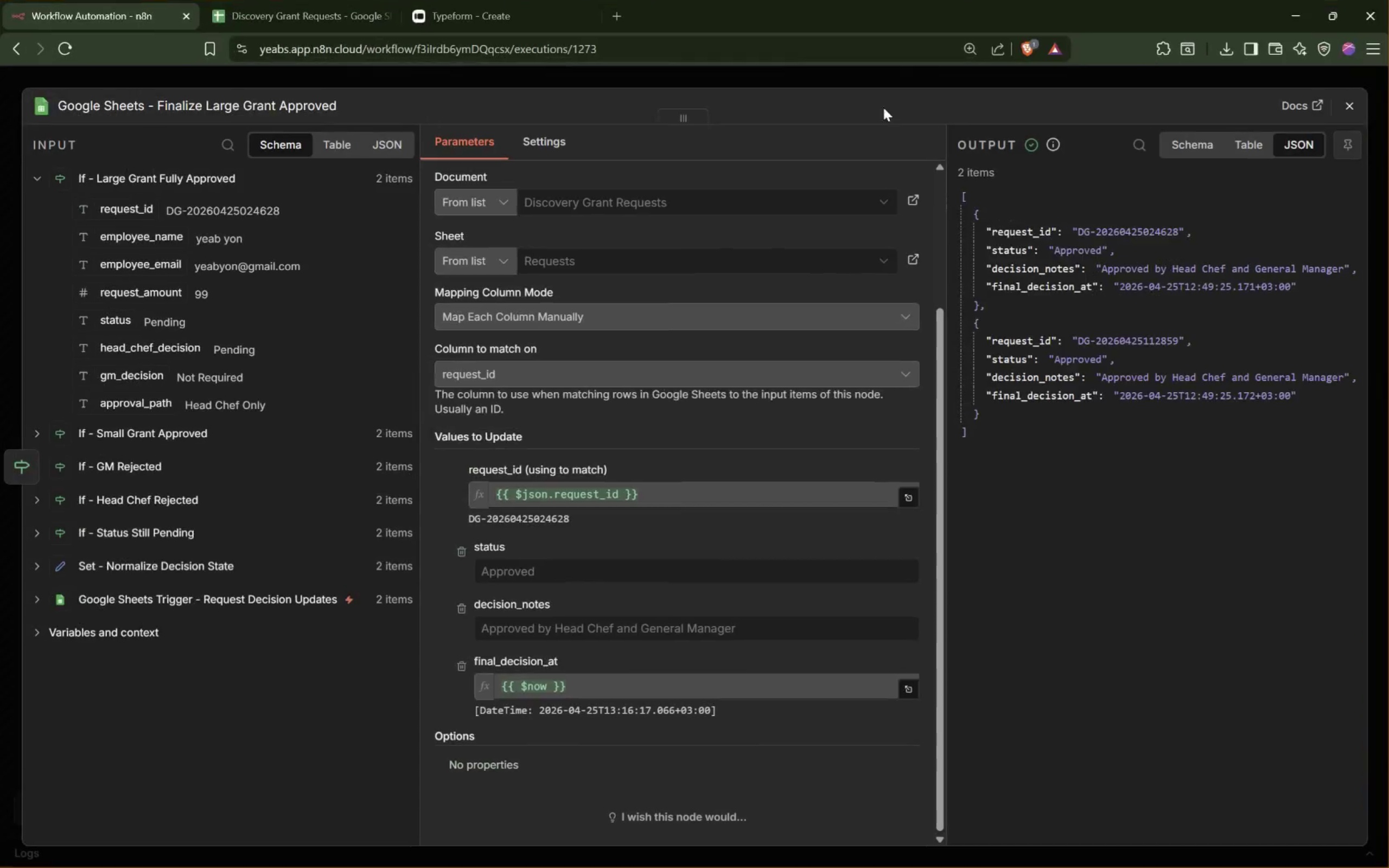 
scroll: coordinate [757, 304], scroll_direction: down, amount: 4.0
 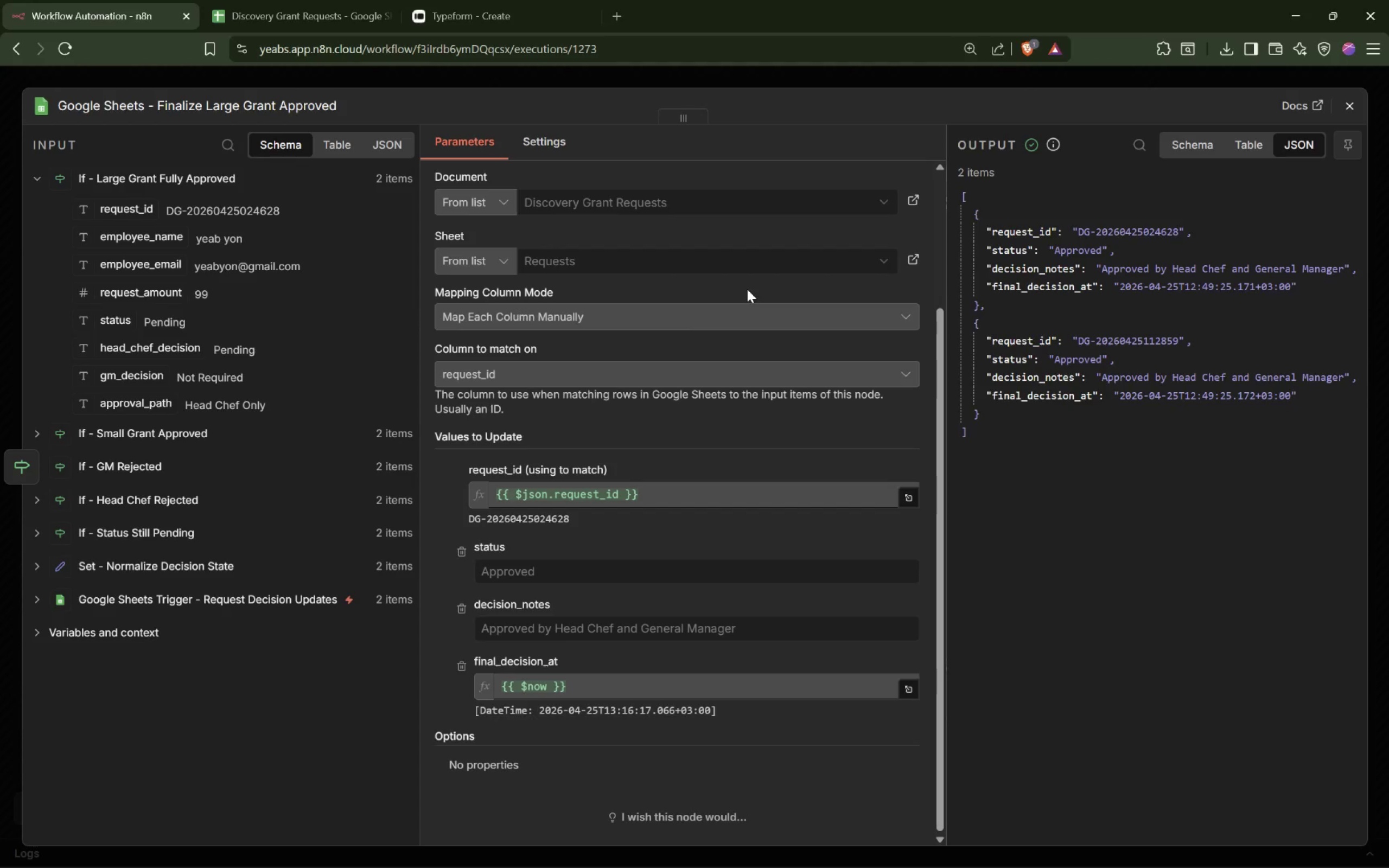 
wait(38.68)
 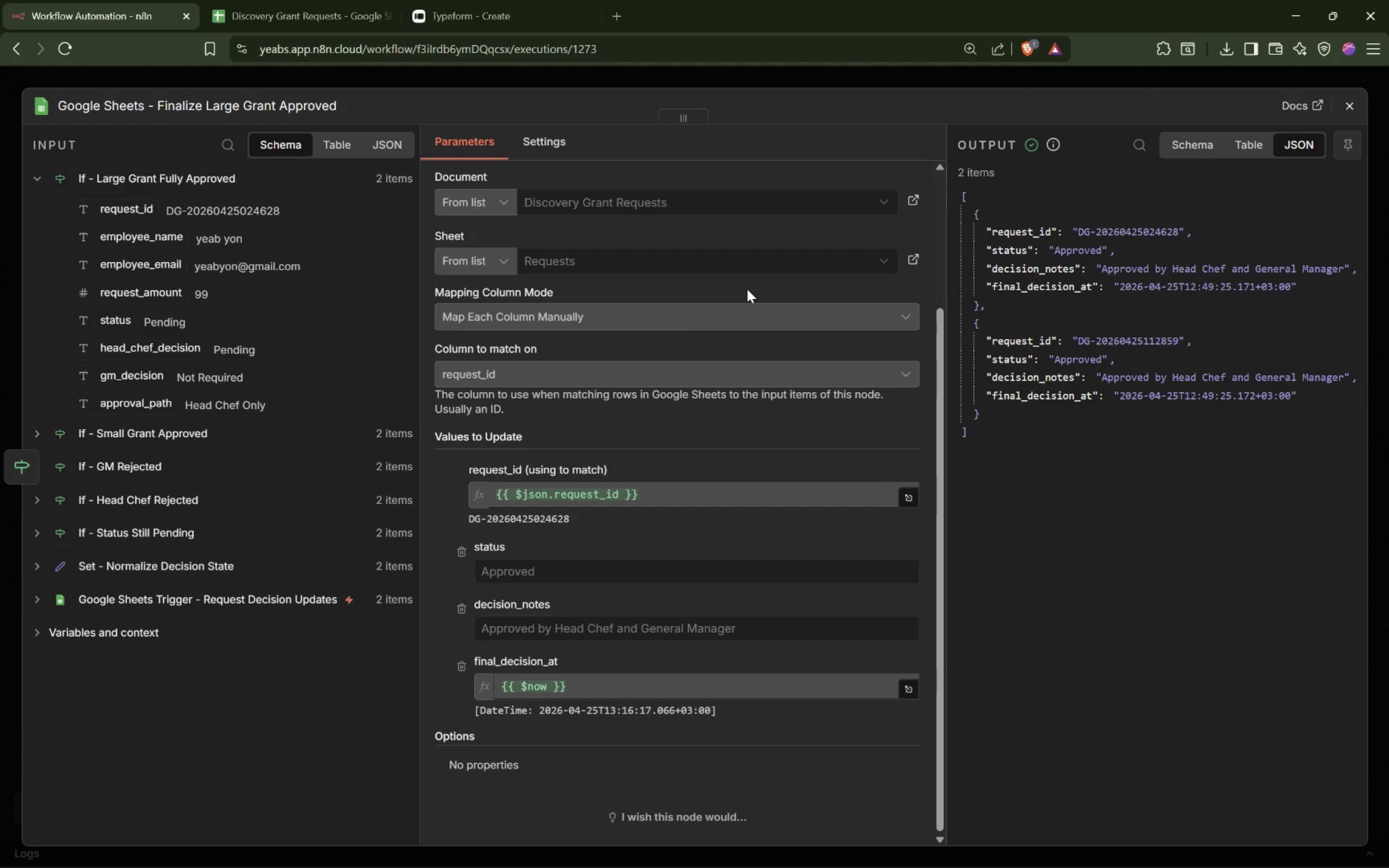 
left_click([391, 78])
 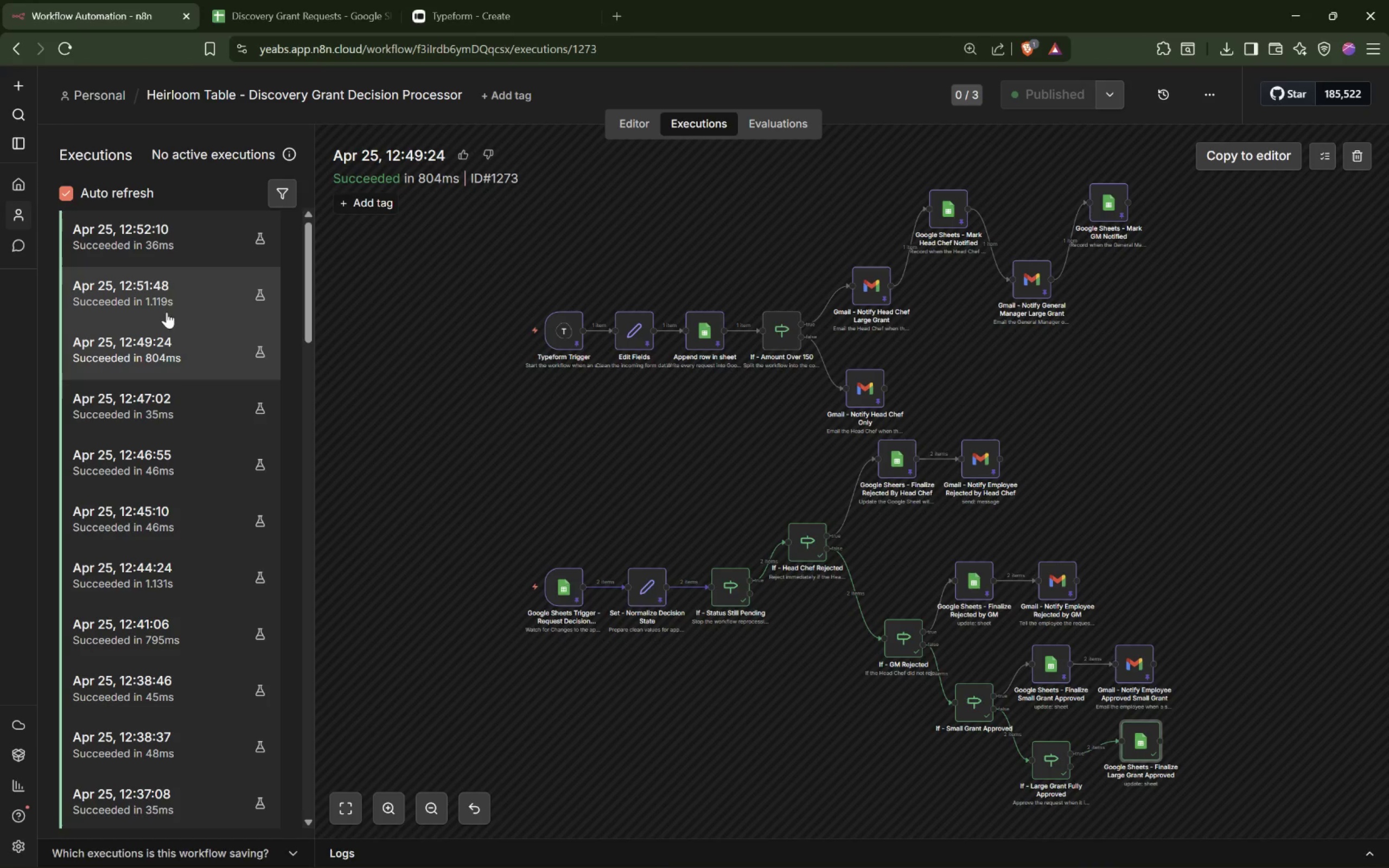 
left_click([184, 237])
 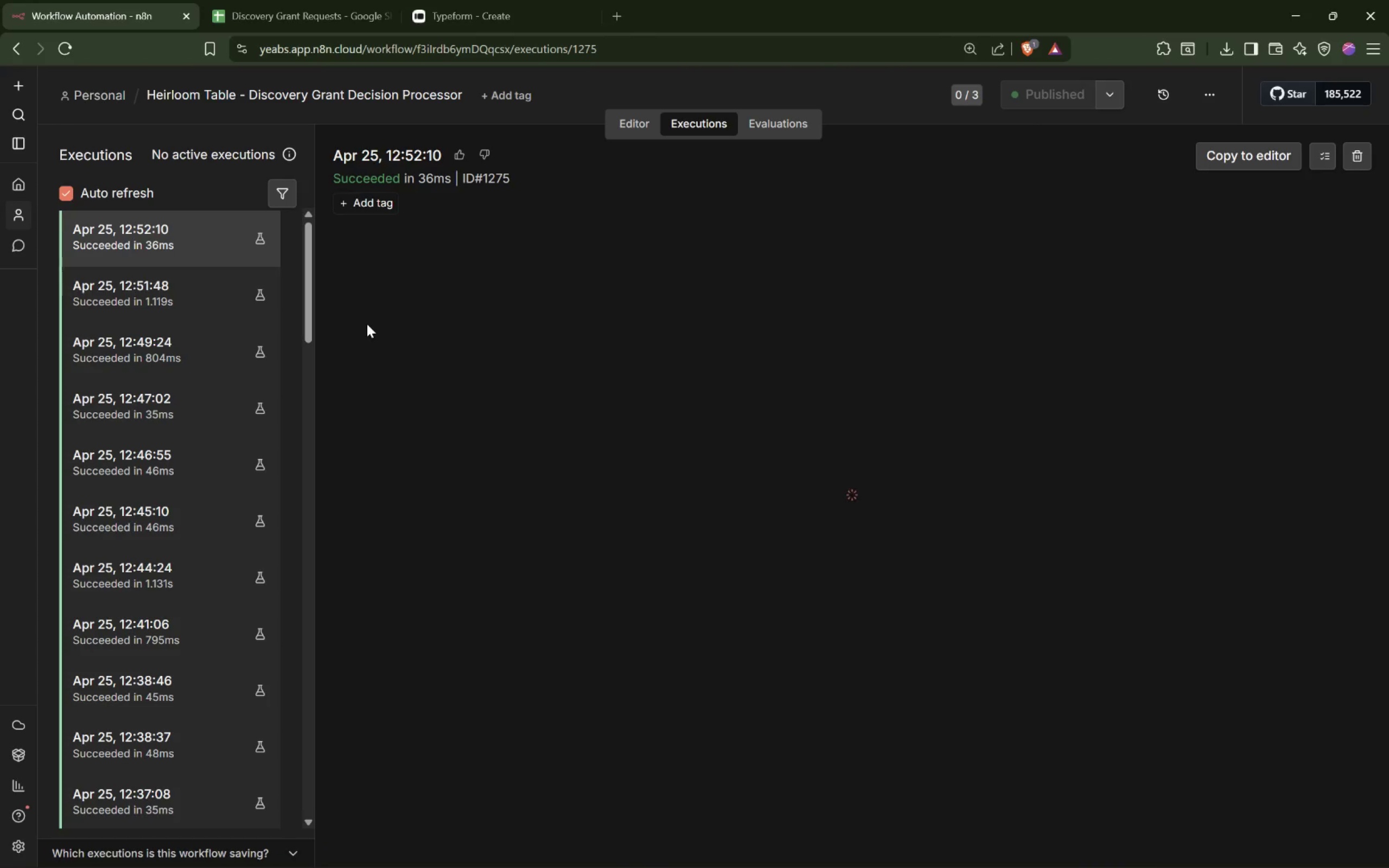 
scroll: coordinate [179, 290], scroll_direction: up, amount: 6.0
 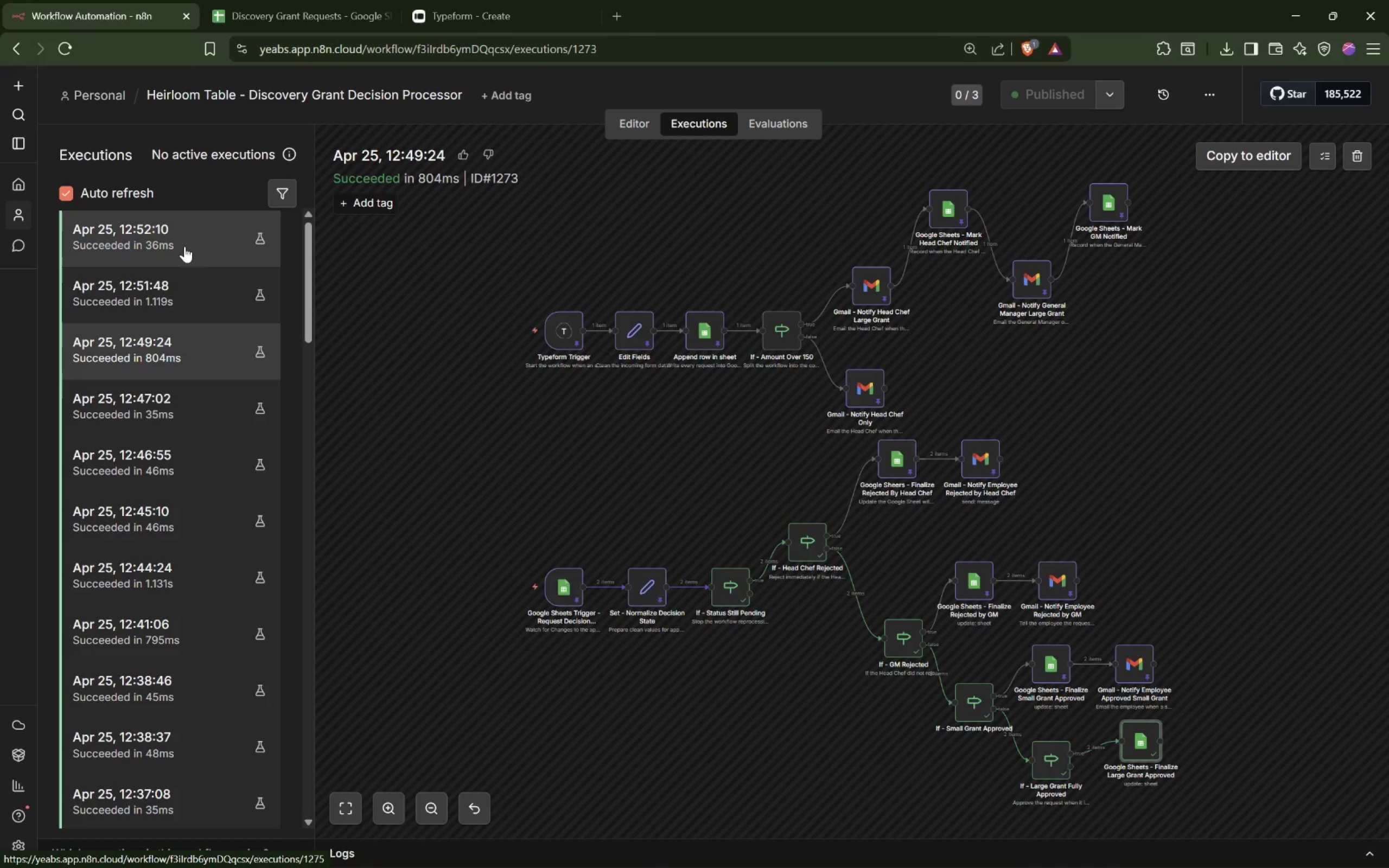 
mouse_move([515, 377])
 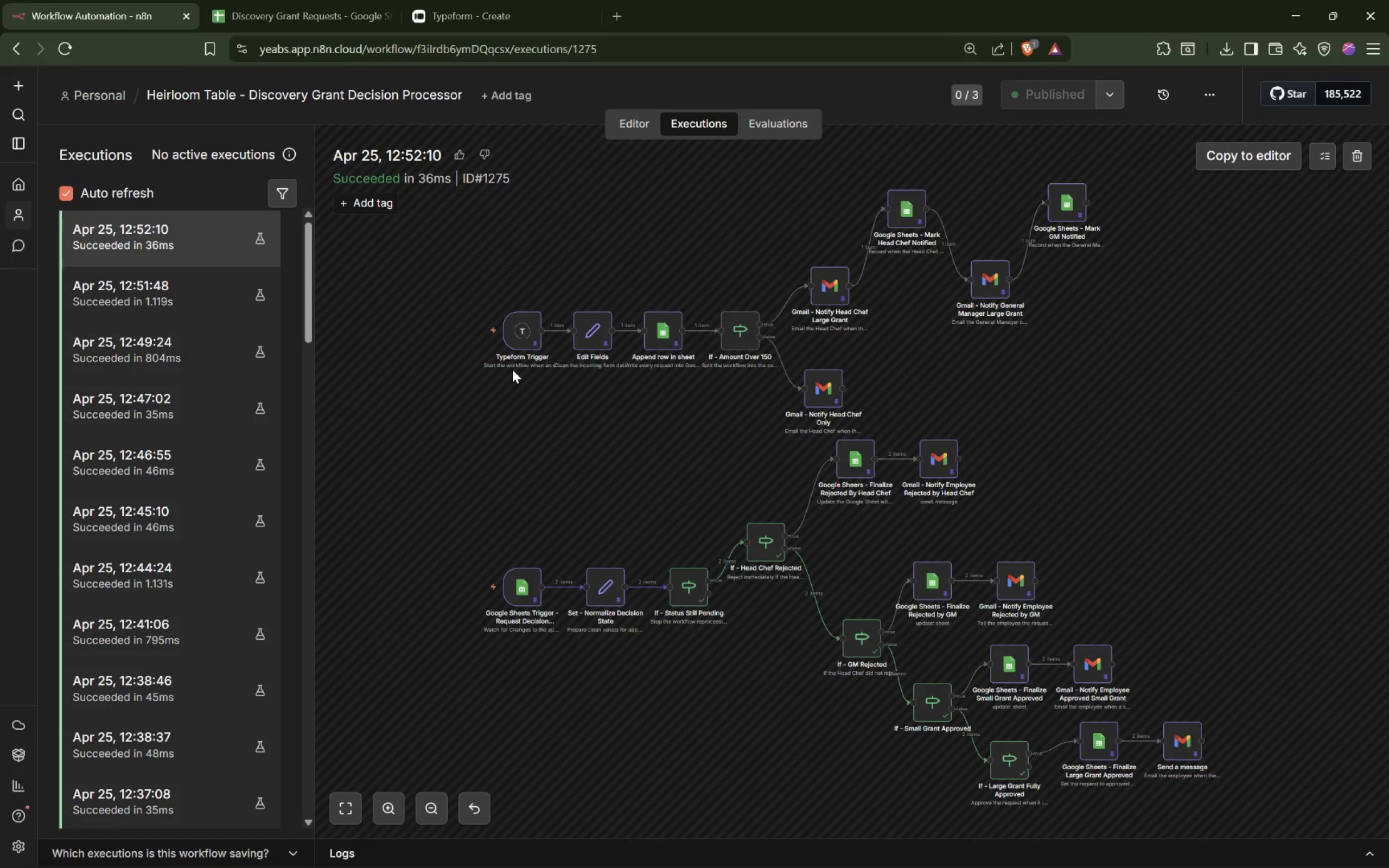 
wait(31.93)
 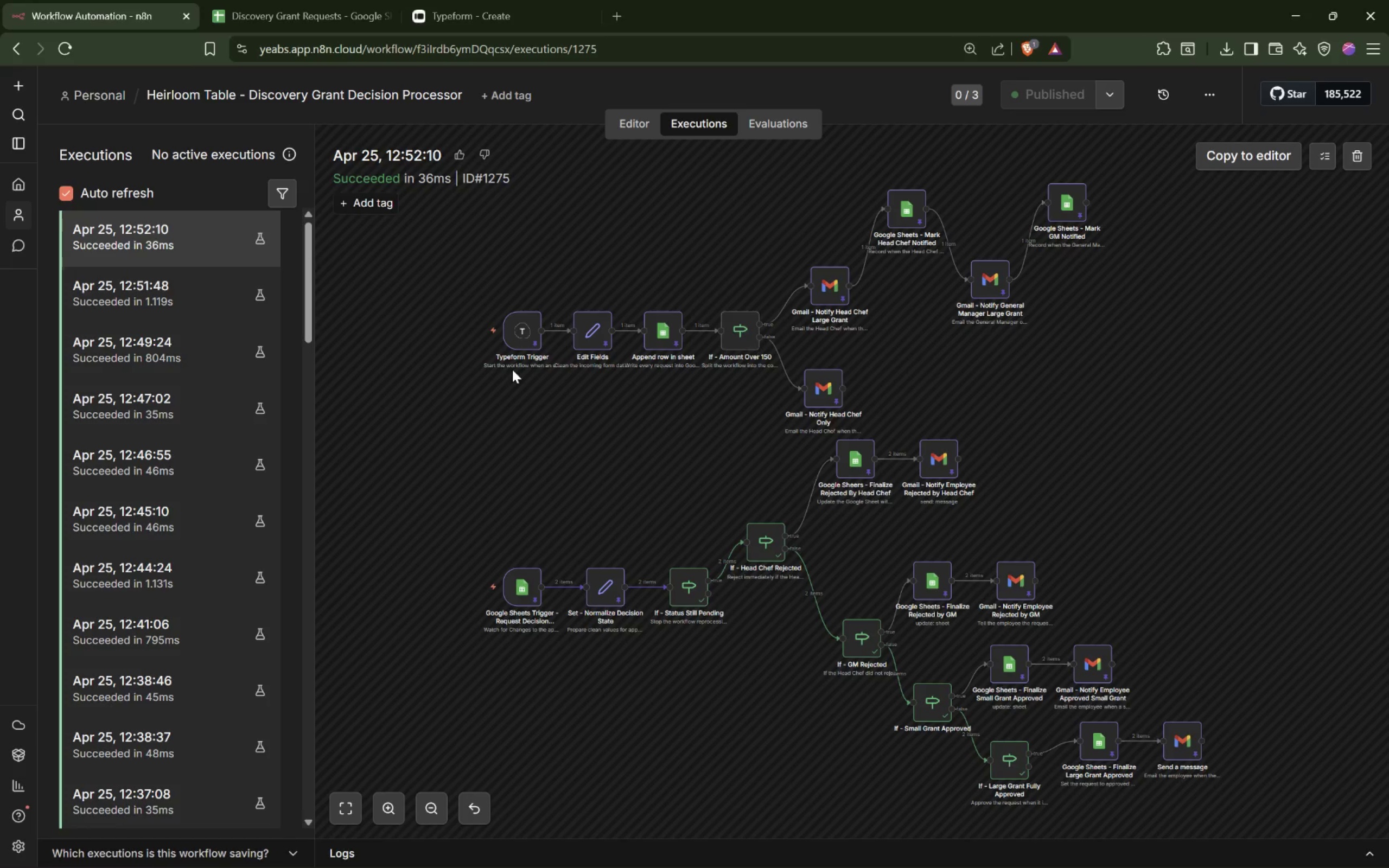 
left_click([536, 333])
 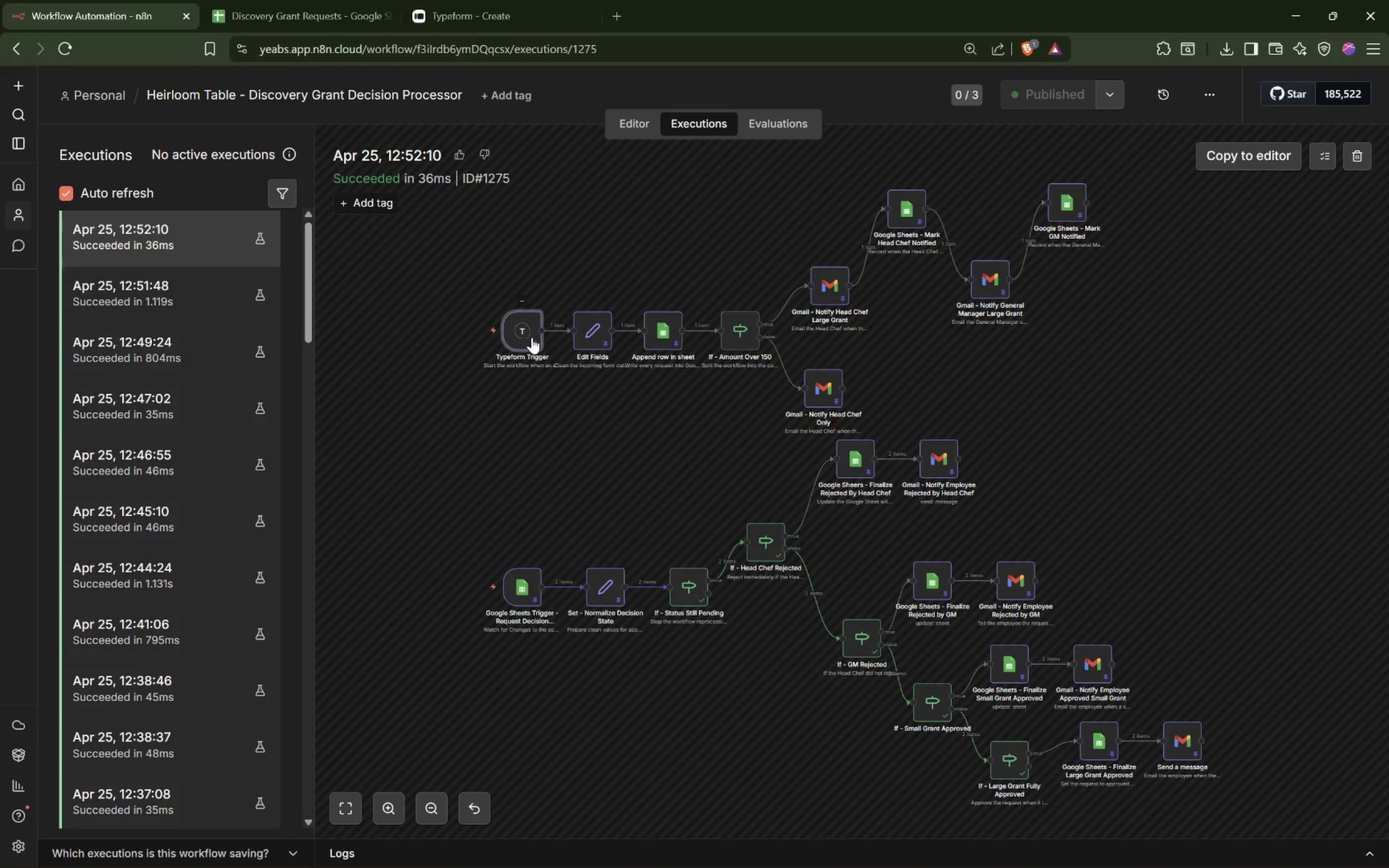 
wait(6.09)
 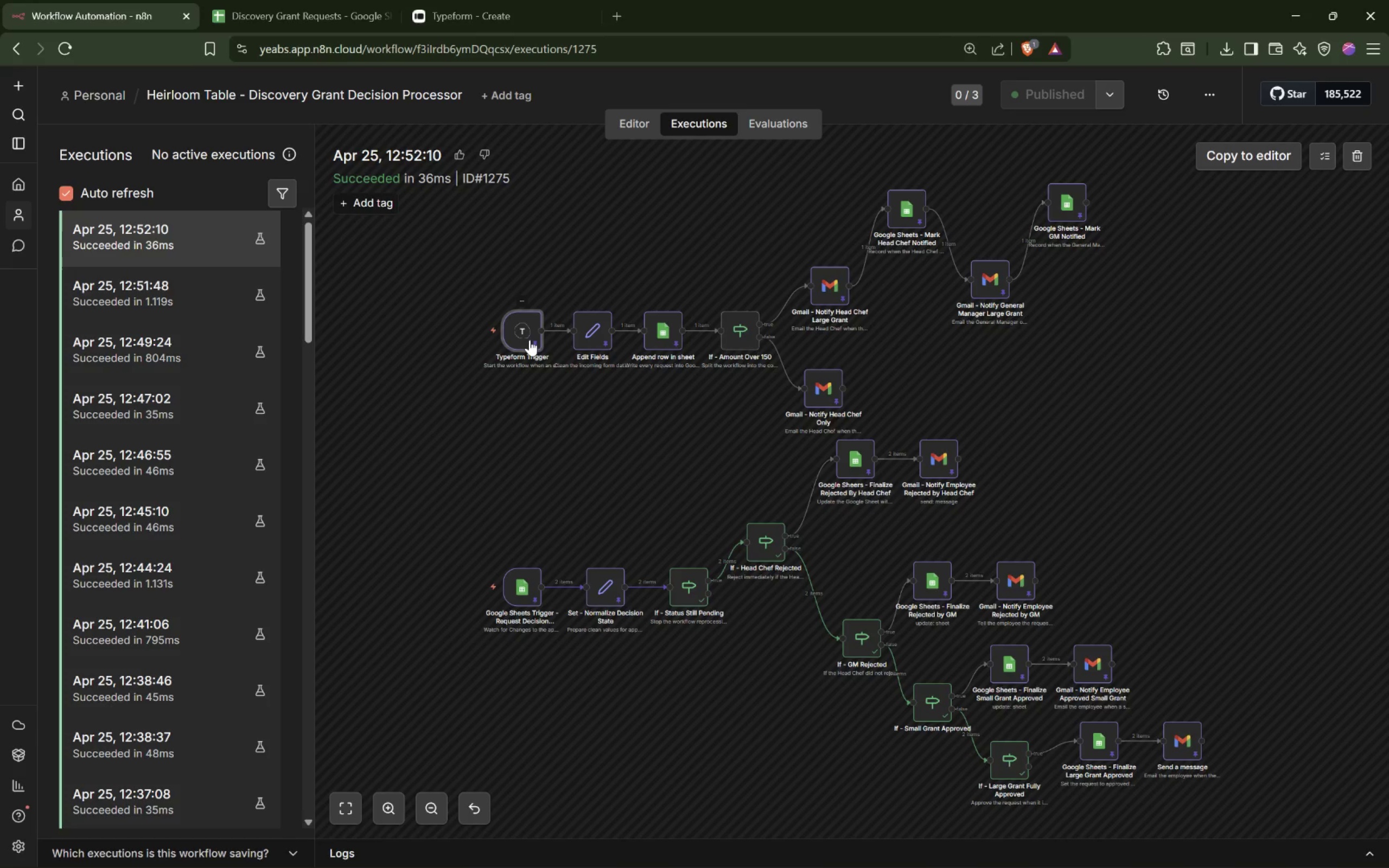 
left_click([635, 127])
 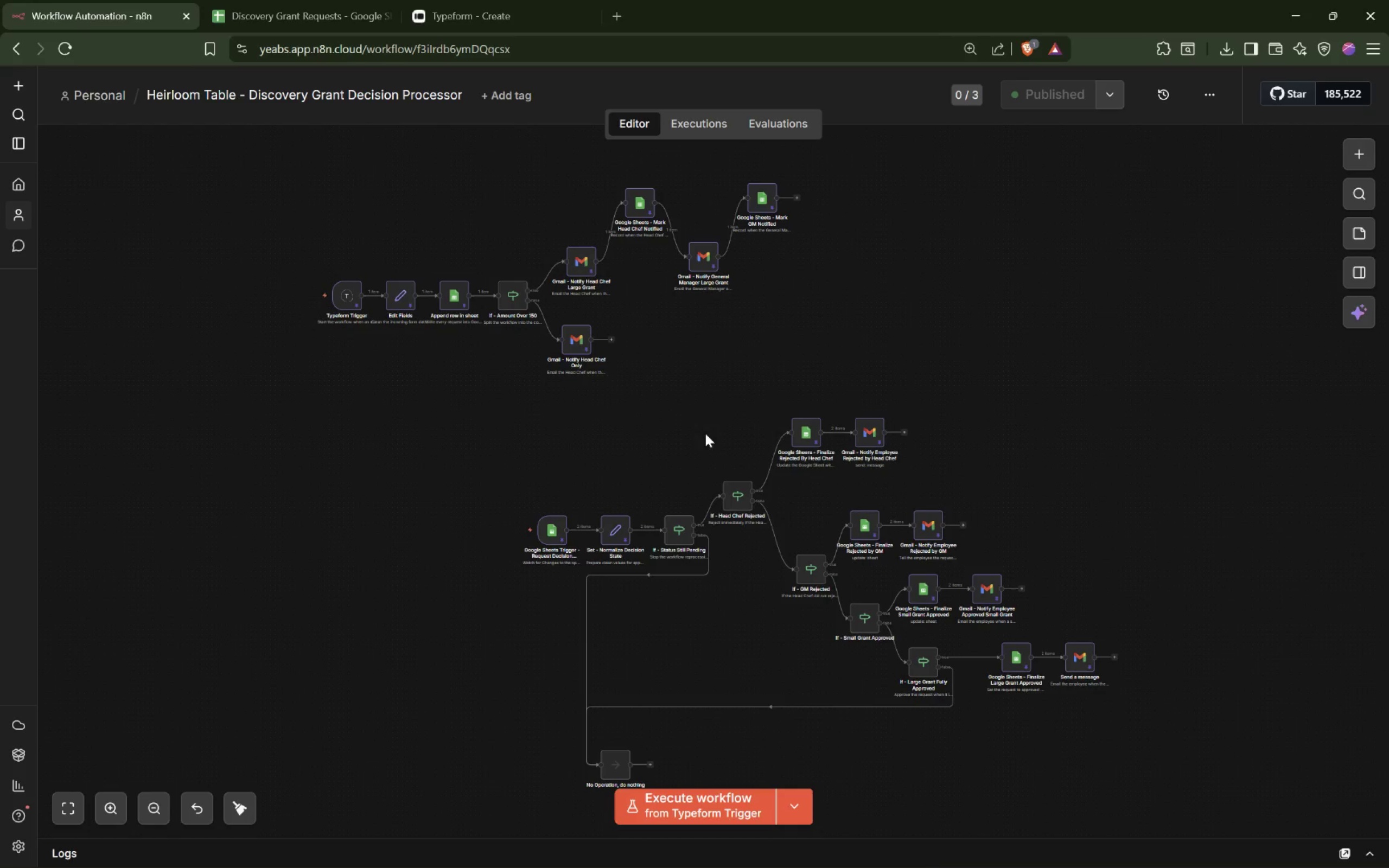 
scroll: coordinate [711, 425], scroll_direction: down, amount: 2.0
 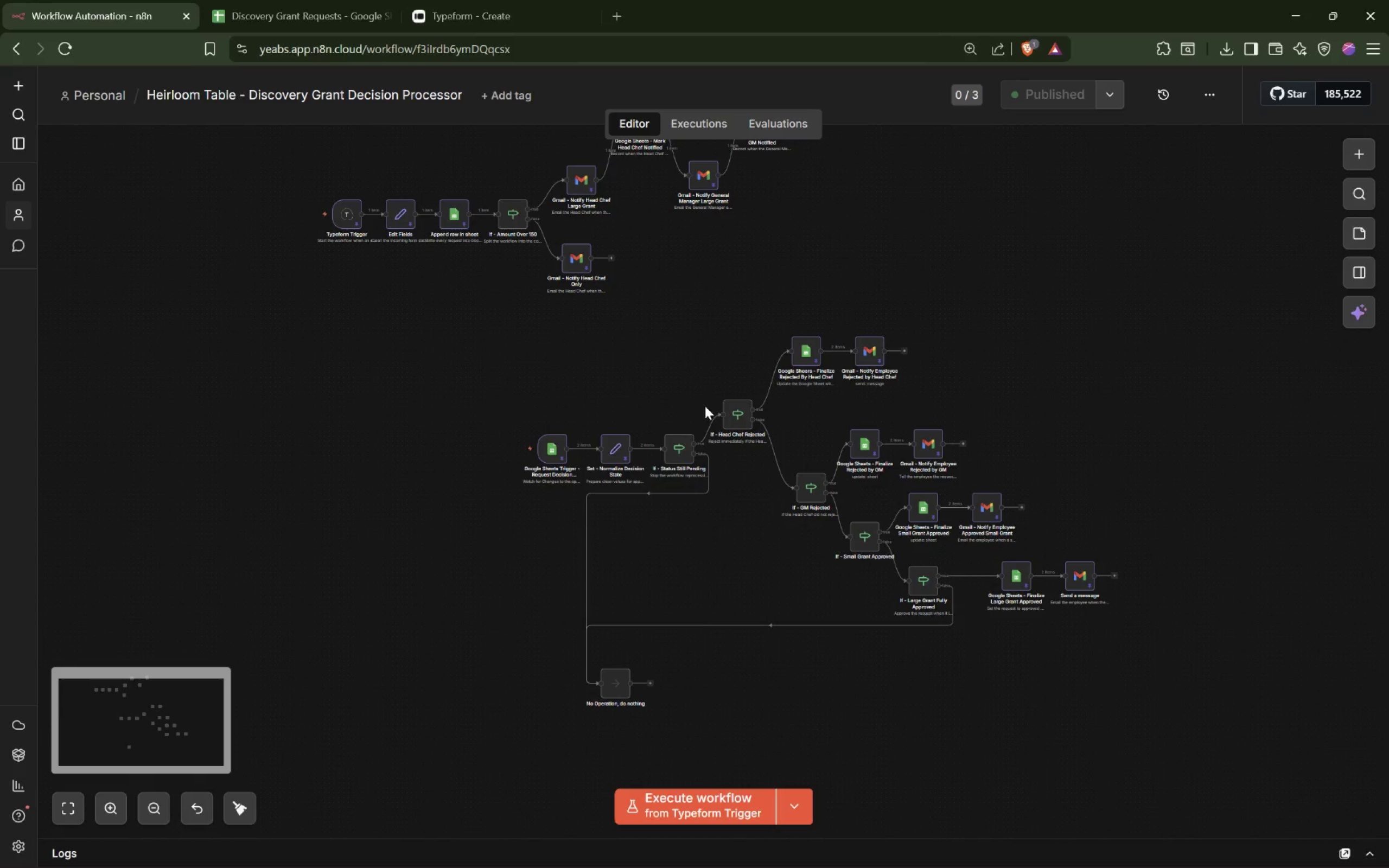 
left_click([701, 400])
 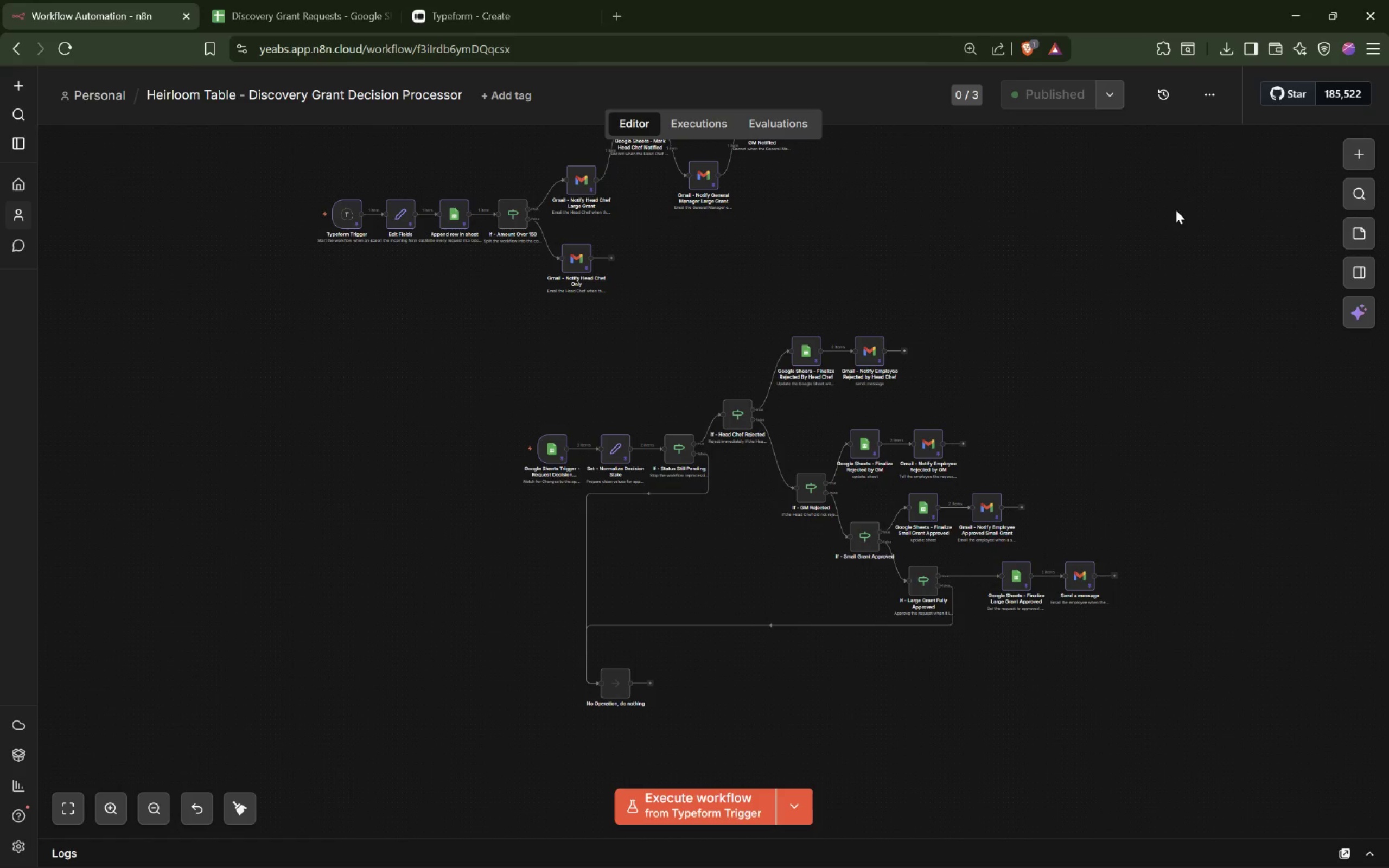 
left_click([1111, 90])
 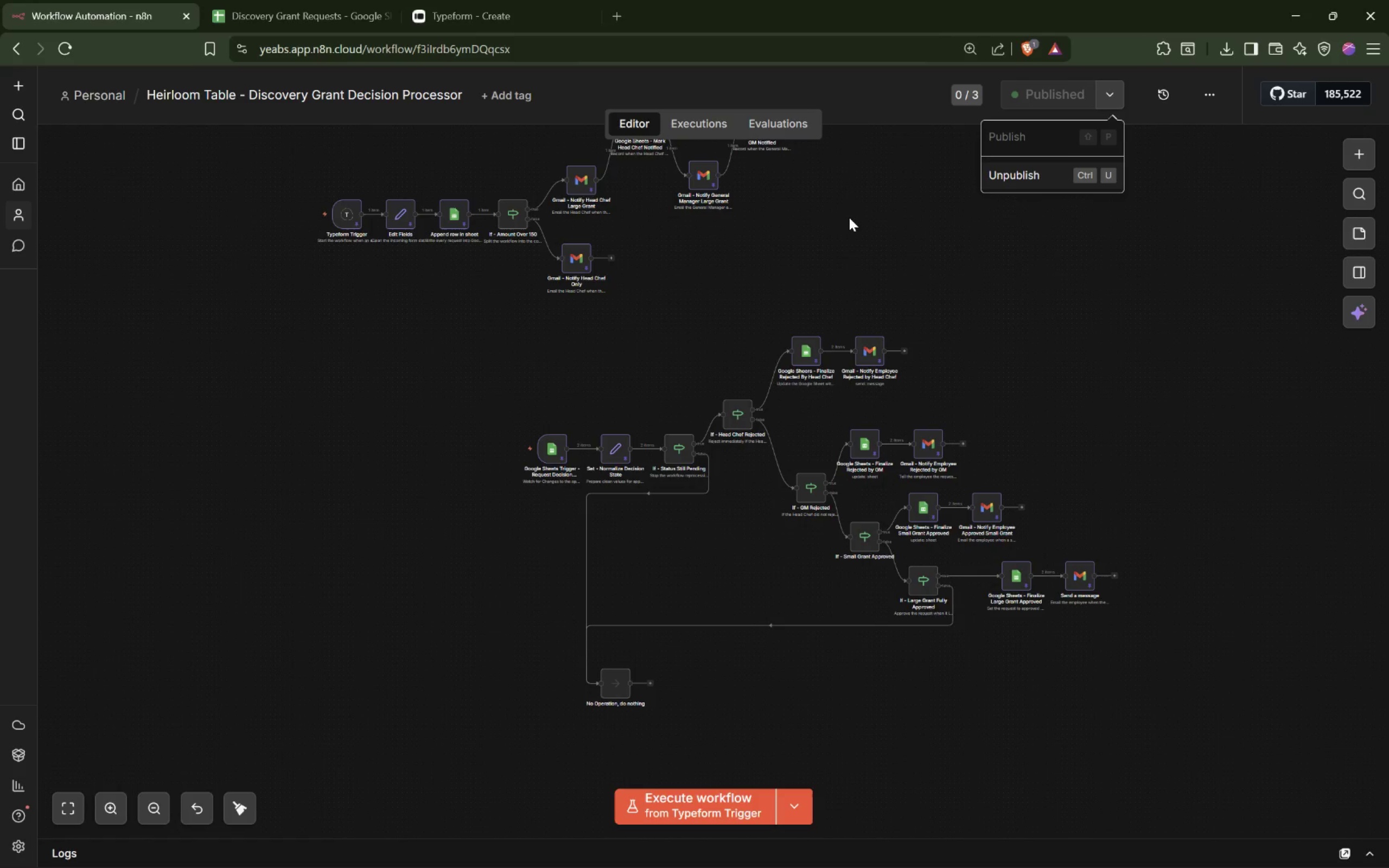 
wait(10.08)
 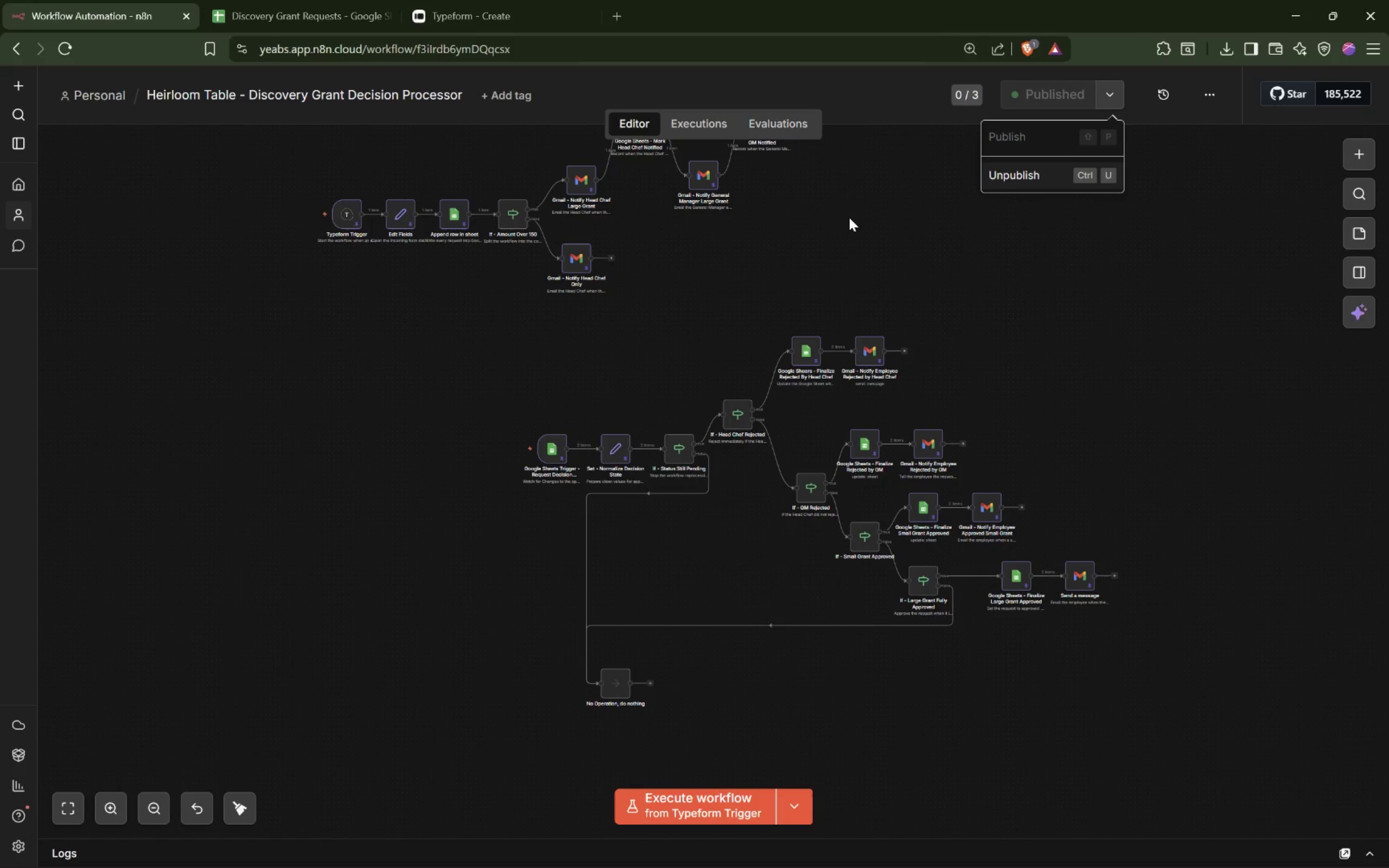 
left_click([690, 282])
 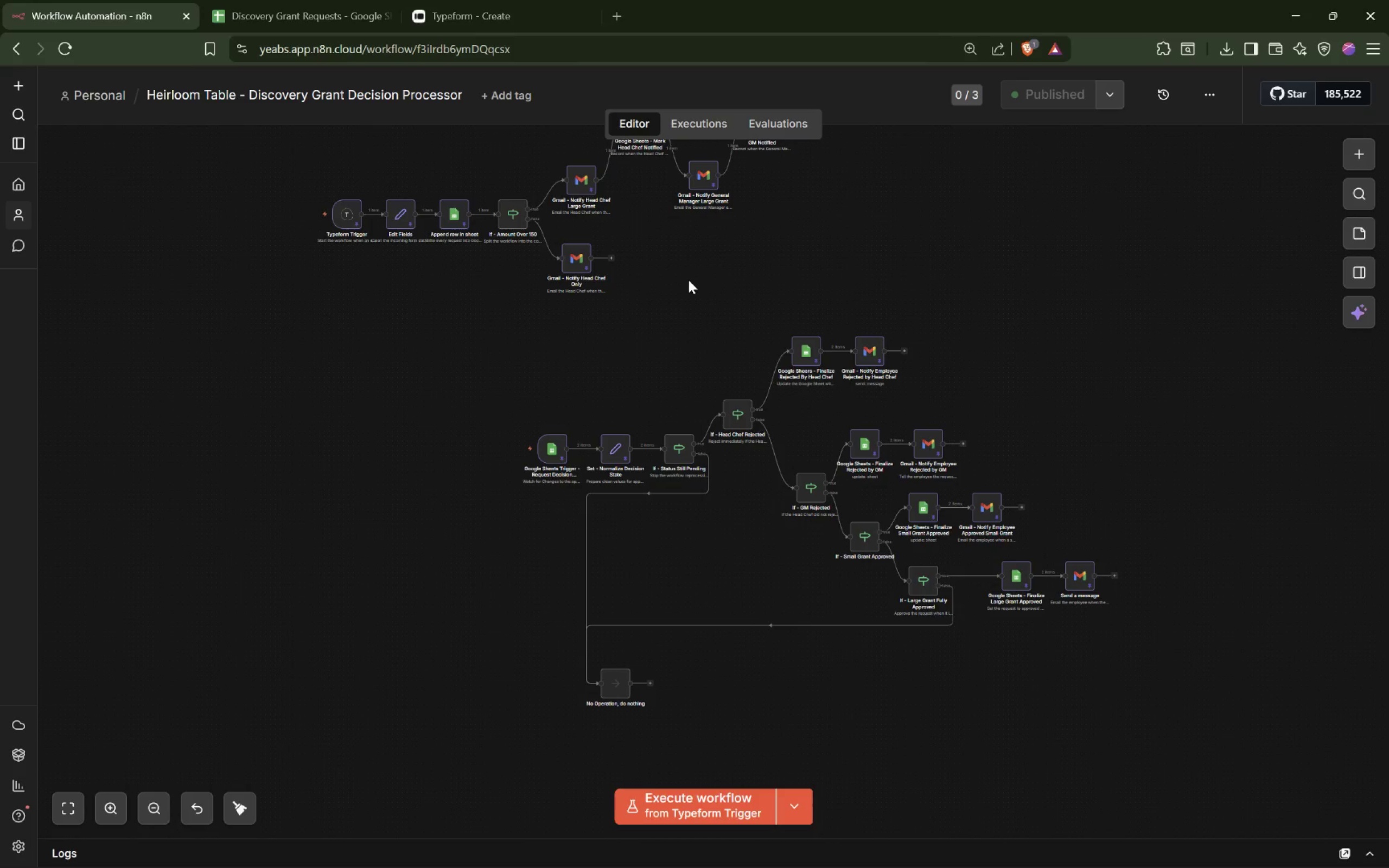 
wait(20.44)
 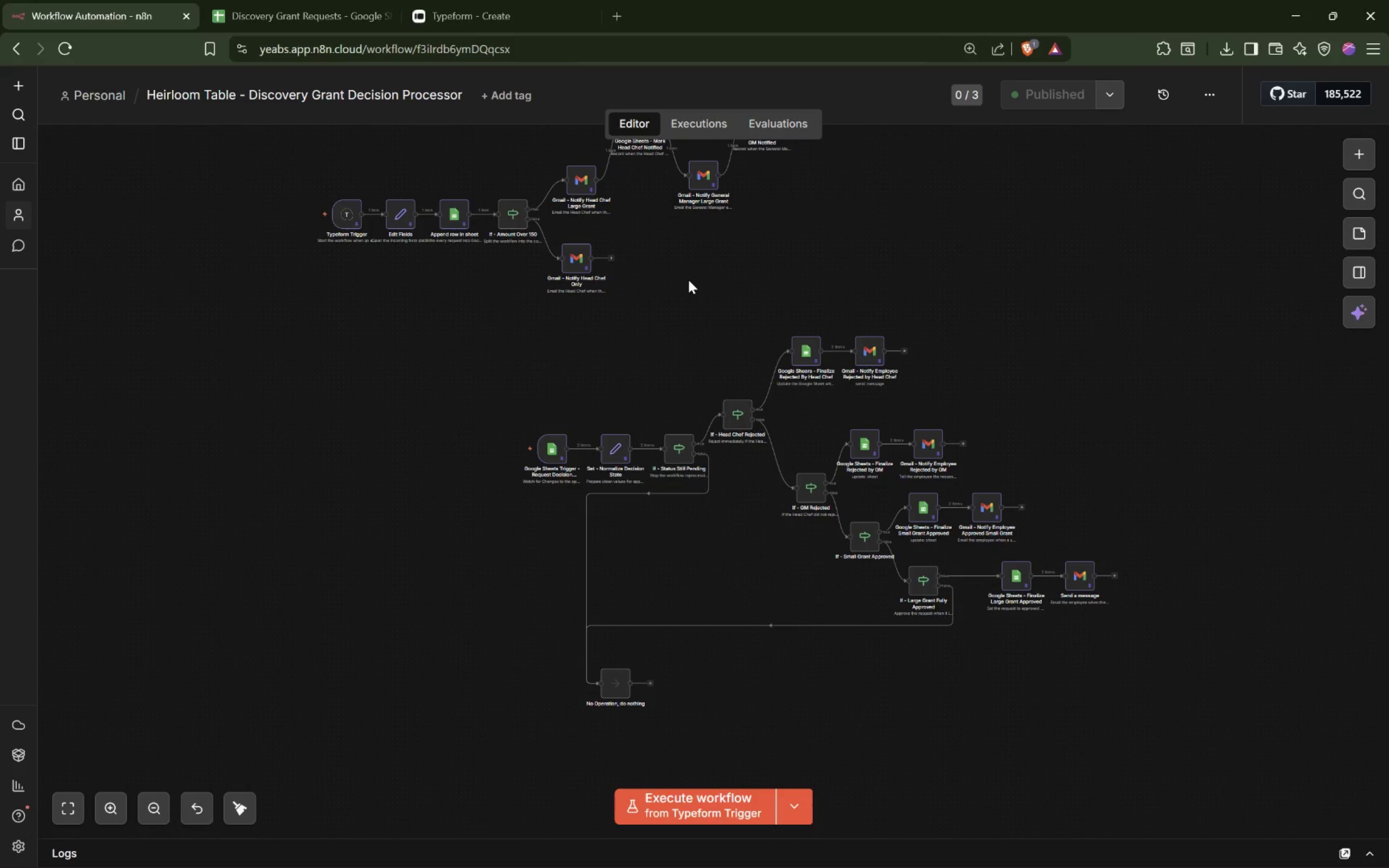 
scroll: coordinate [689, 278], scroll_direction: up, amount: 3.0
 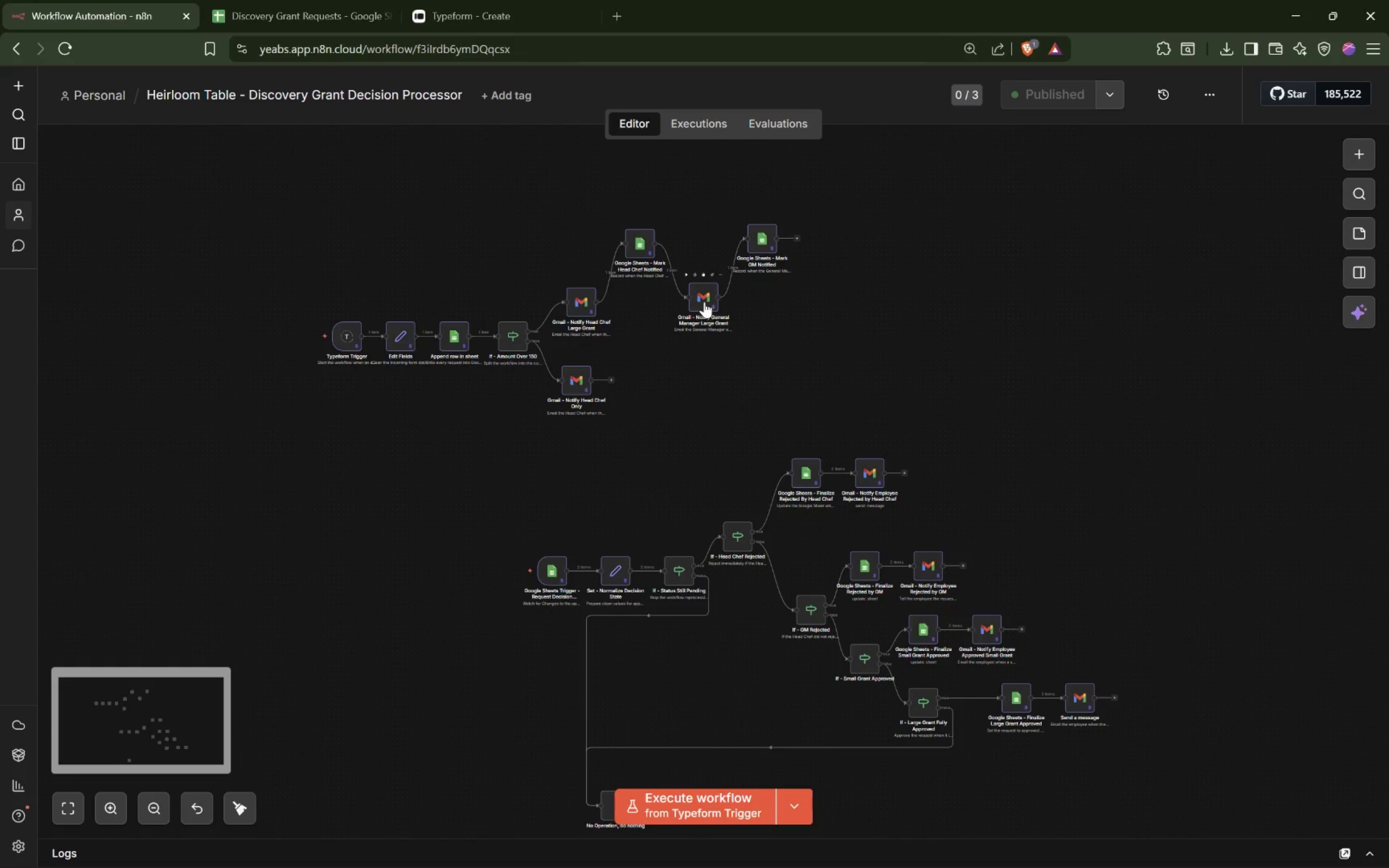 
double_click([704, 302])
 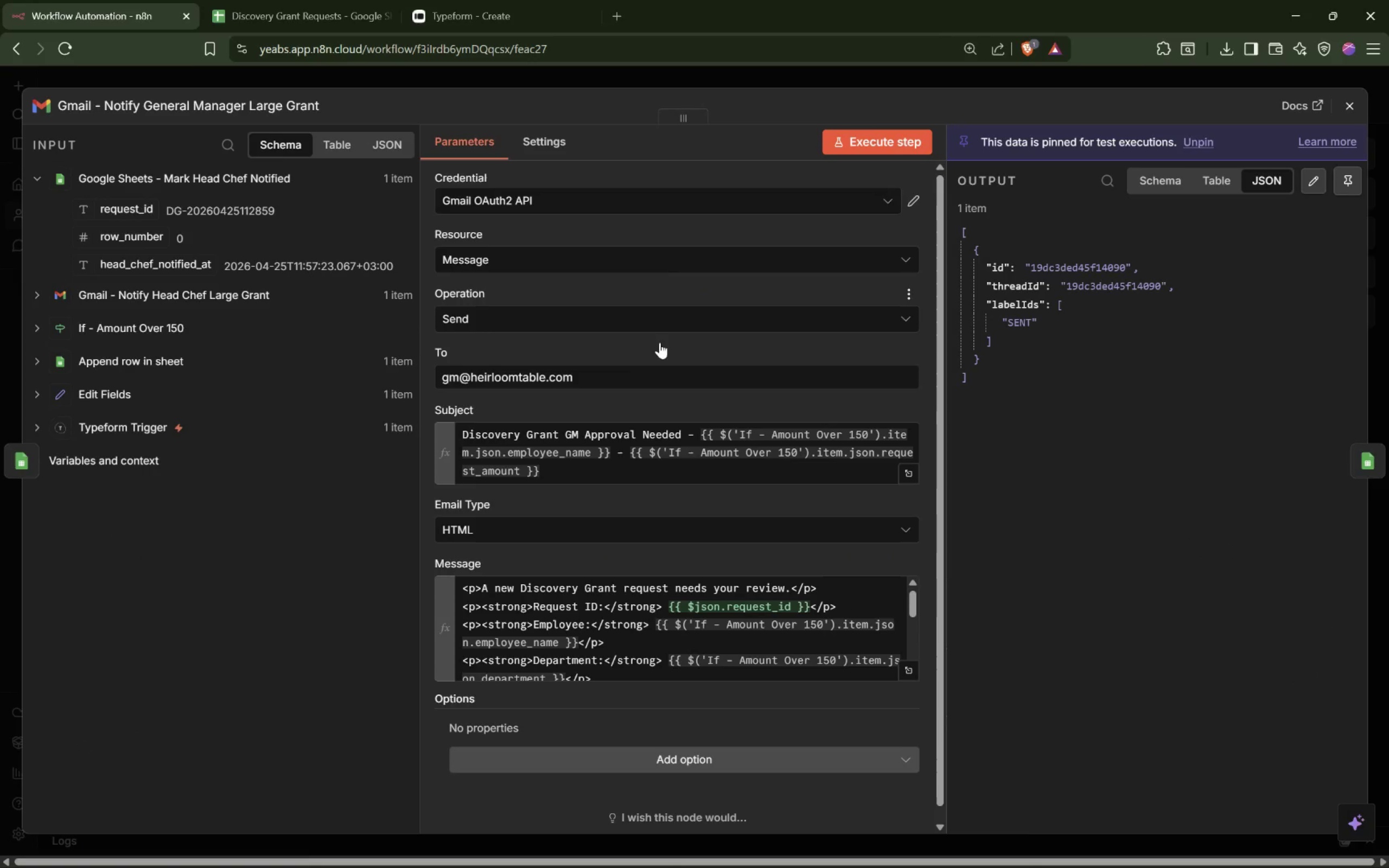 
left_click([722, 461])
 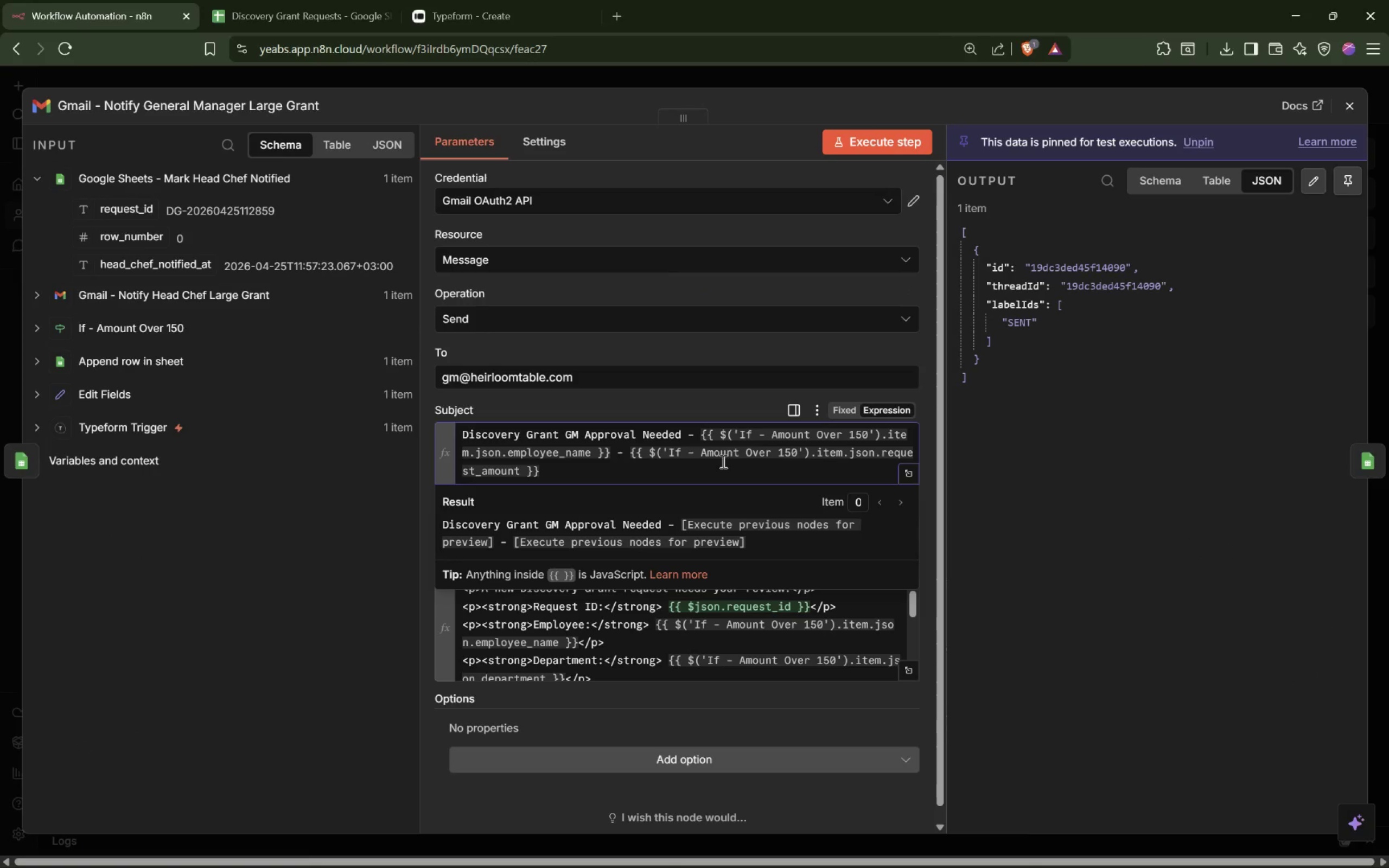 
left_click([546, 136])
 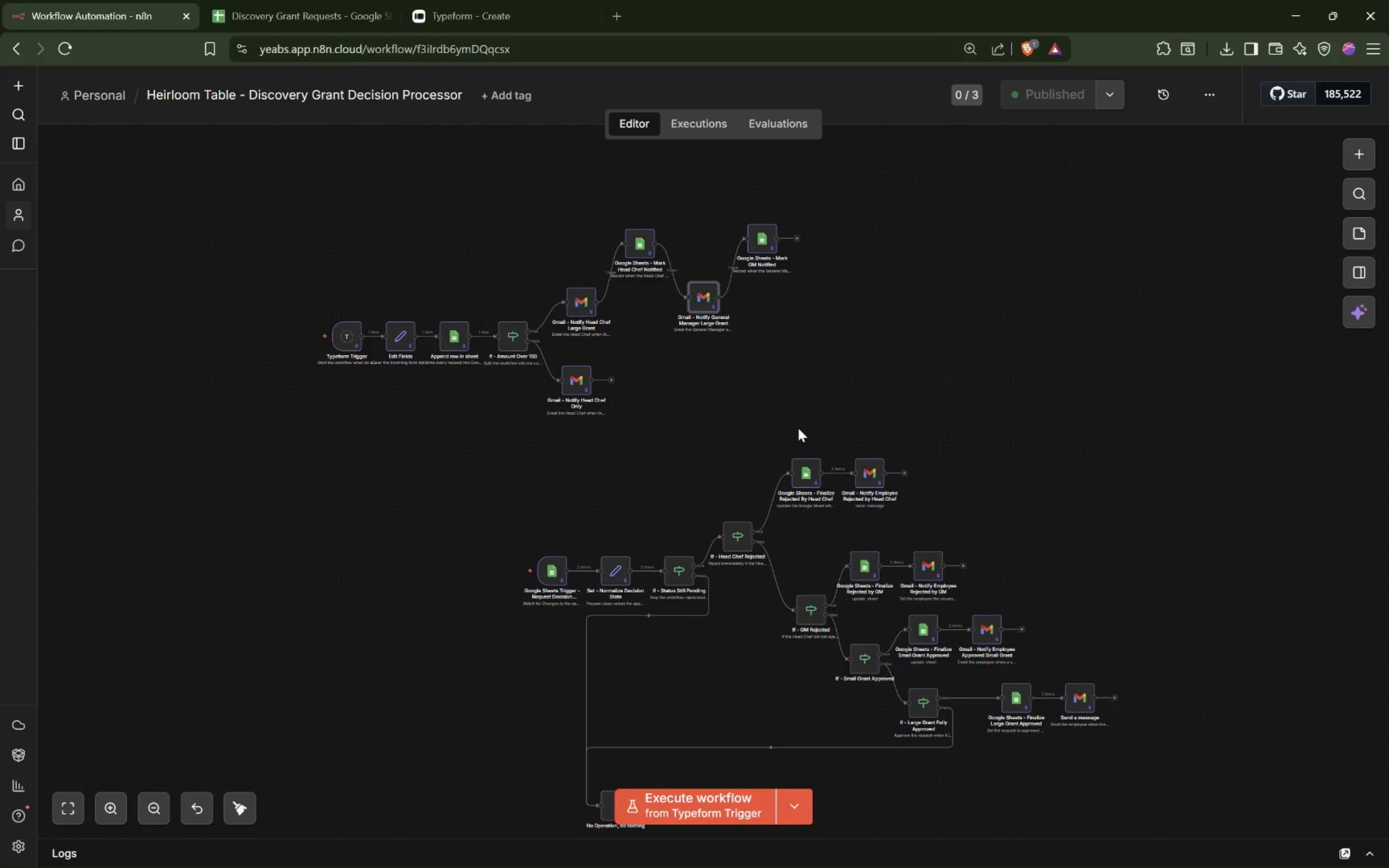 
wait(6.86)
 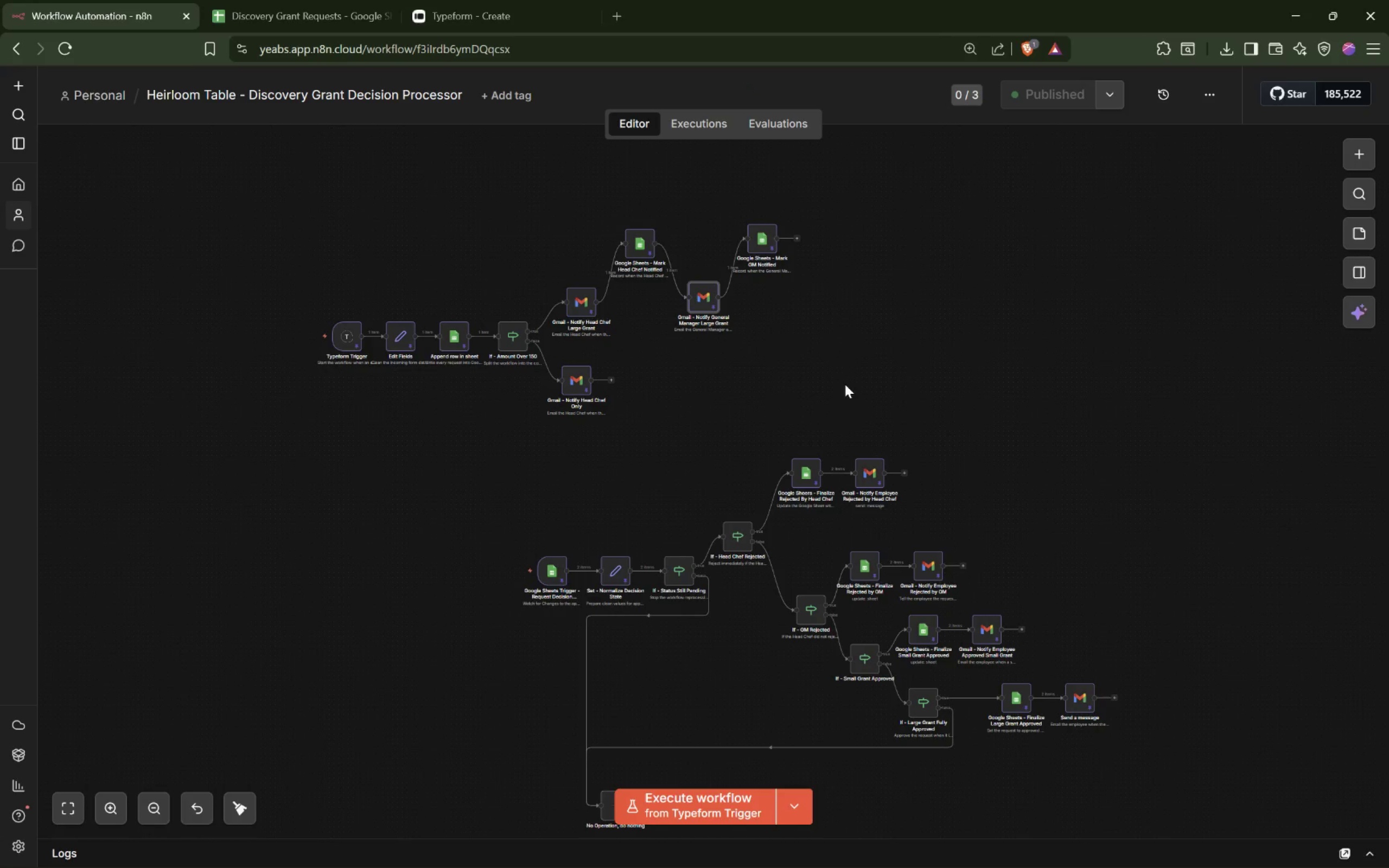 
scroll: coordinate [798, 428], scroll_direction: down, amount: 1.0
 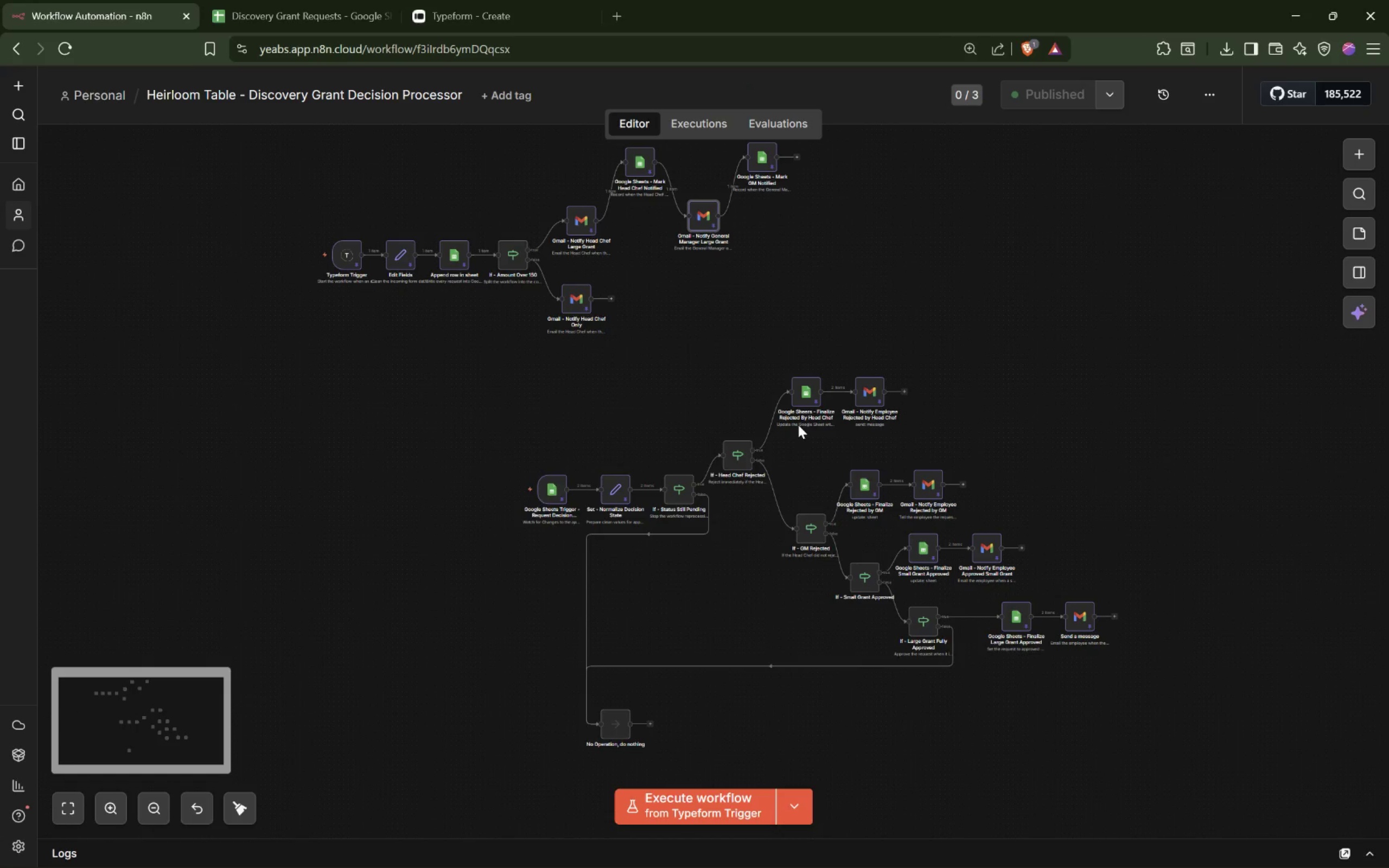 
scroll: coordinate [798, 424], scroll_direction: up, amount: 2.0
 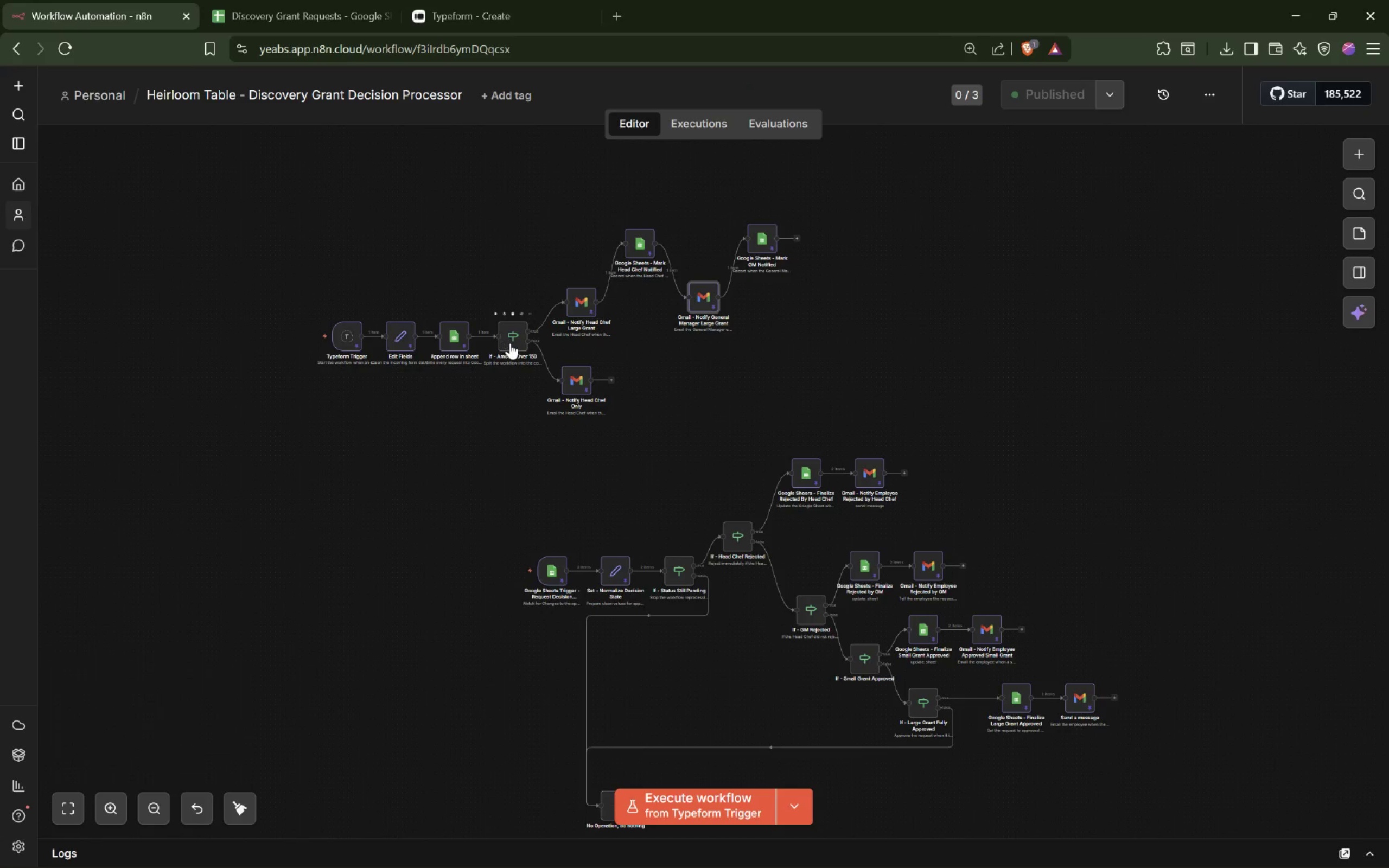 
double_click([510, 343])
 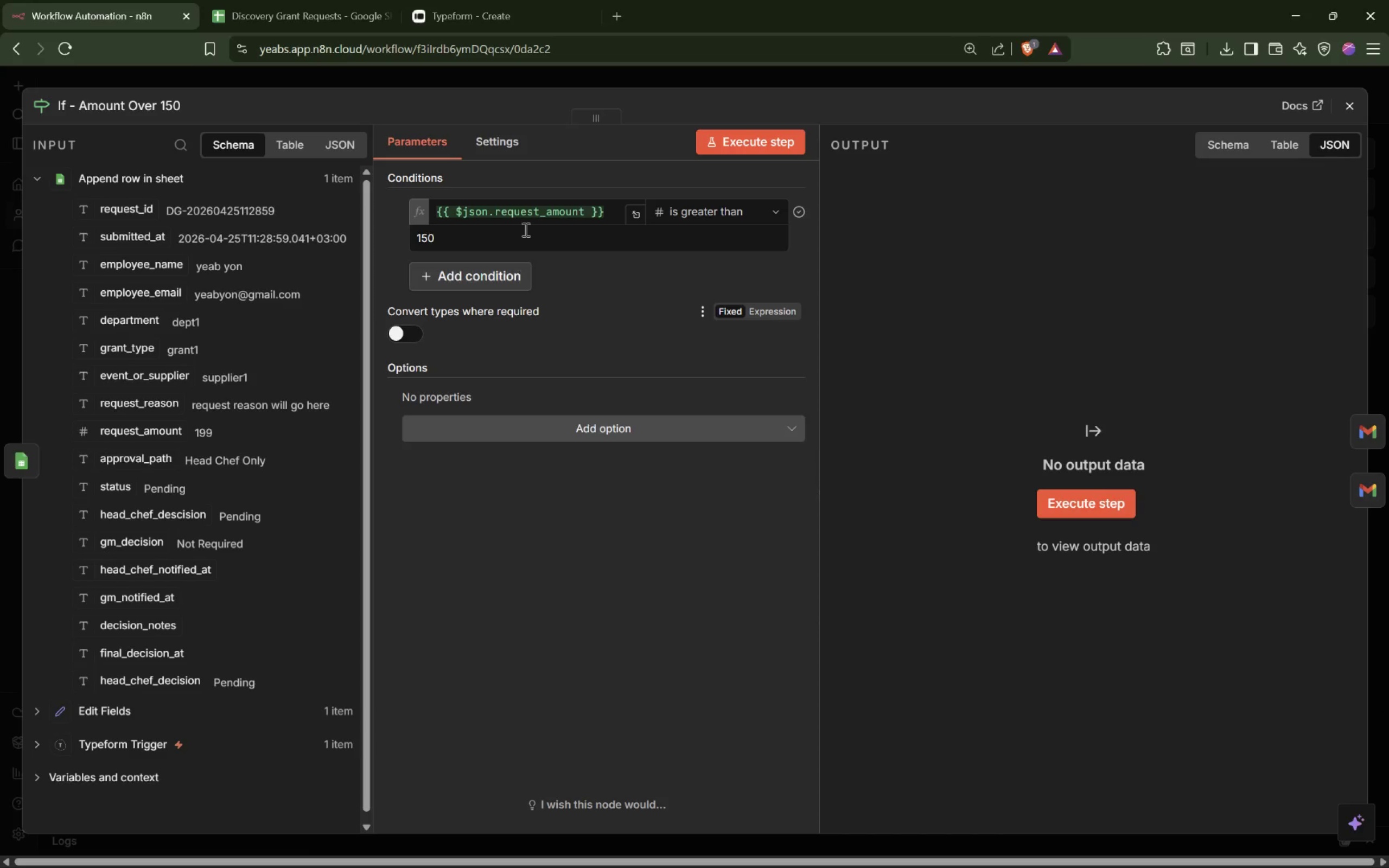 
left_click([492, 145])
 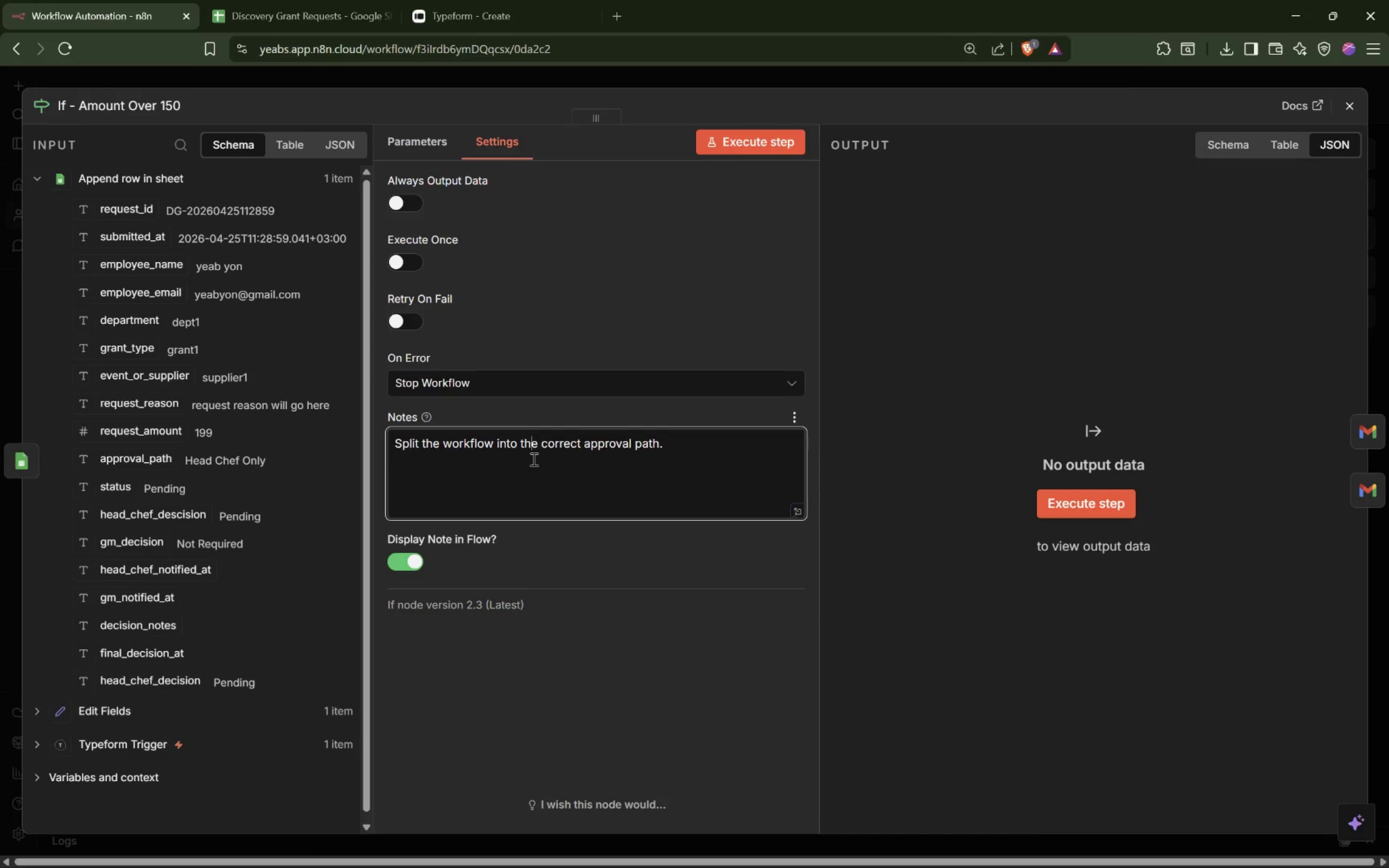 
wait(56.02)
 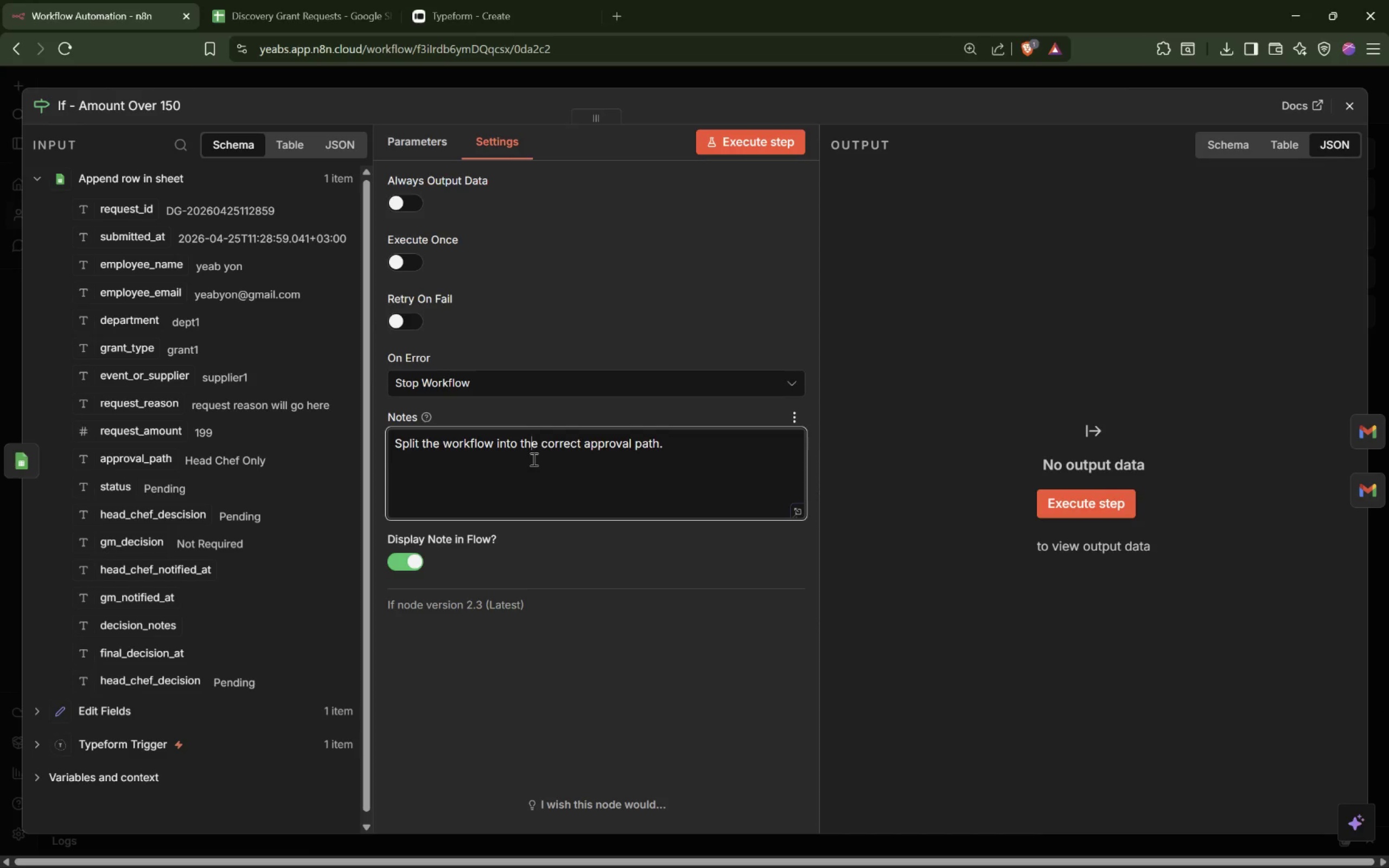 
left_click([415, 258])
 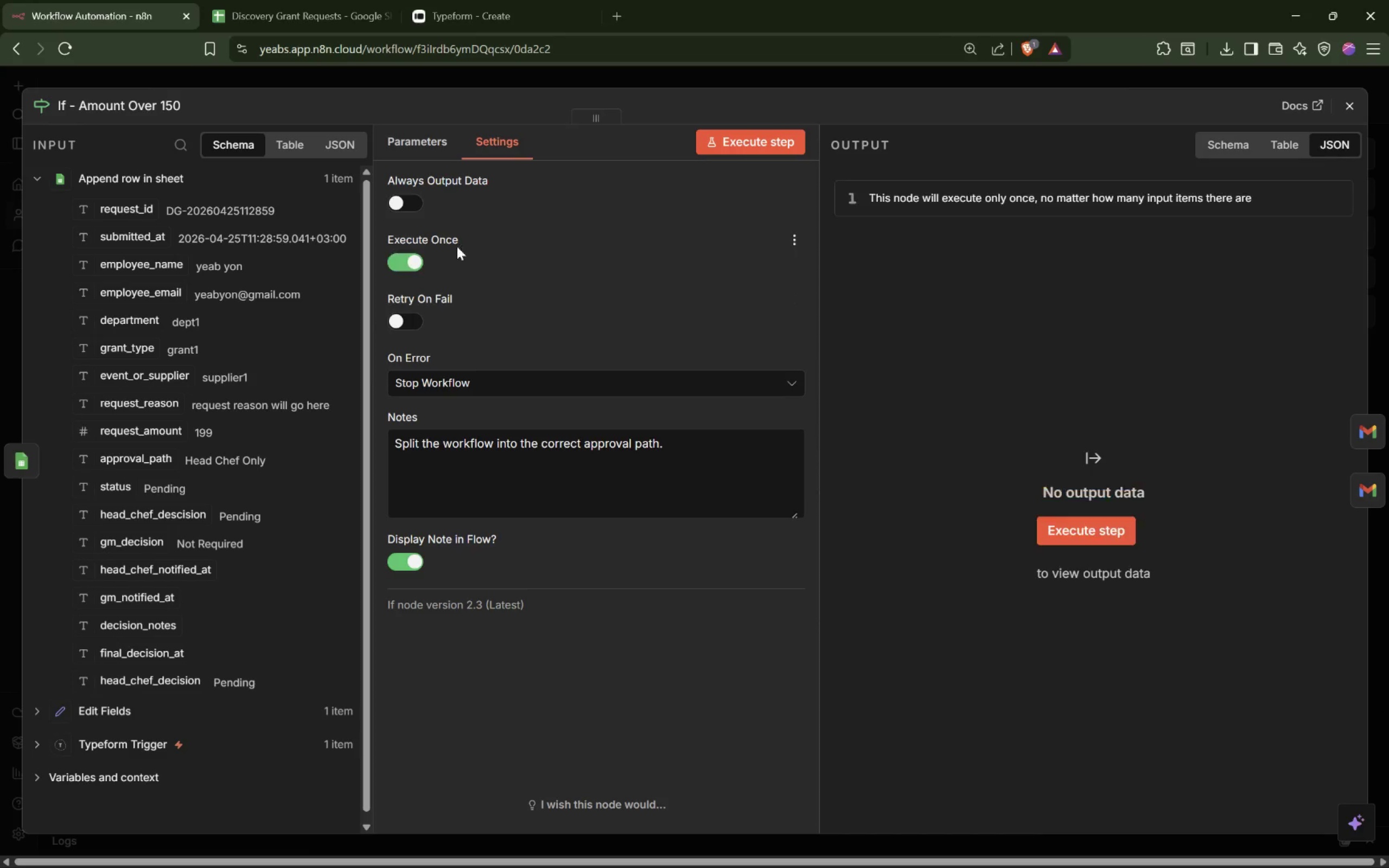 
mouse_move([453, 249])
 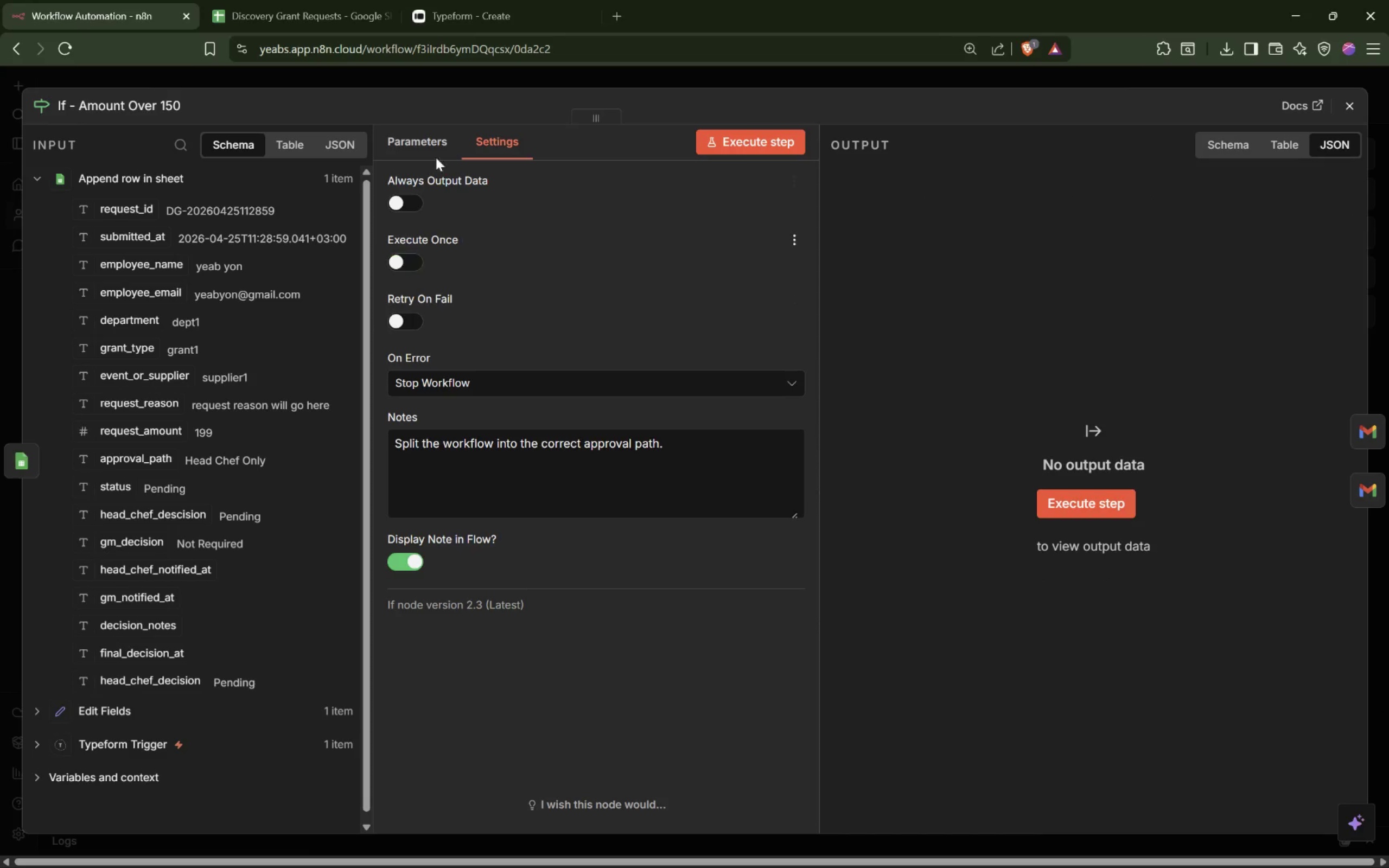 
left_click([437, 146])
 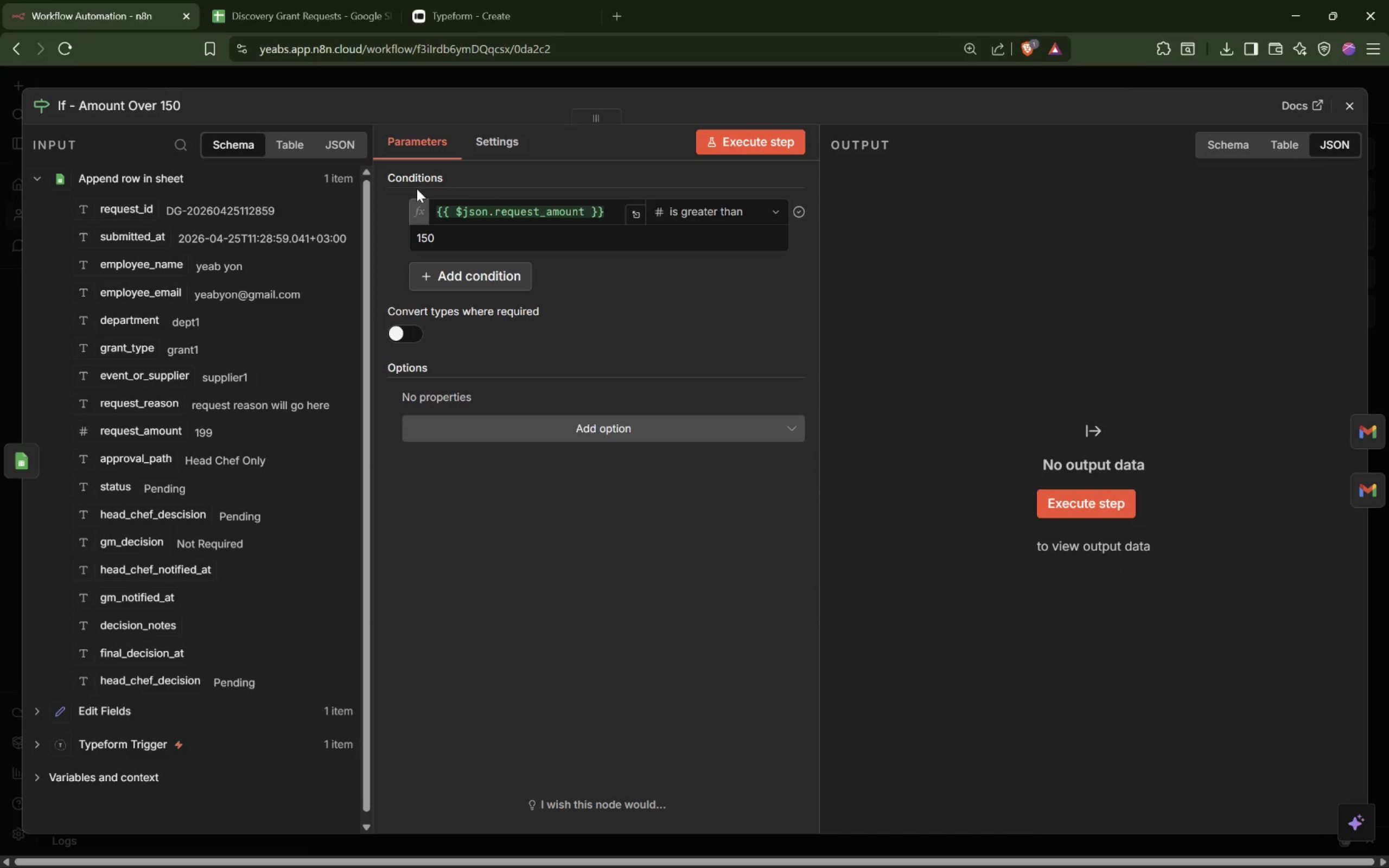 
wait(63.14)
 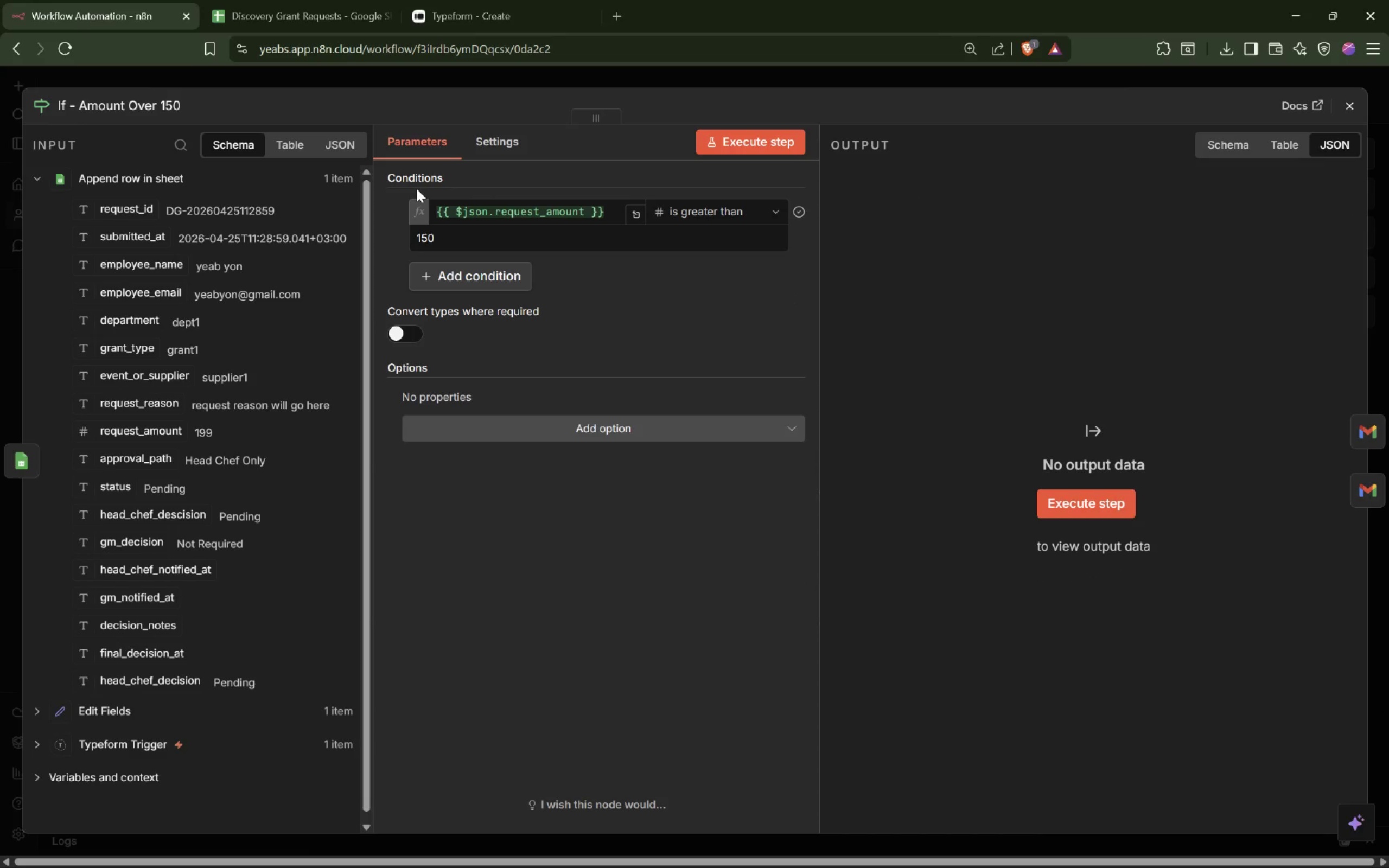 
left_click_drag(start_coordinate=[472, 235], to_coordinate=[391, 240])
 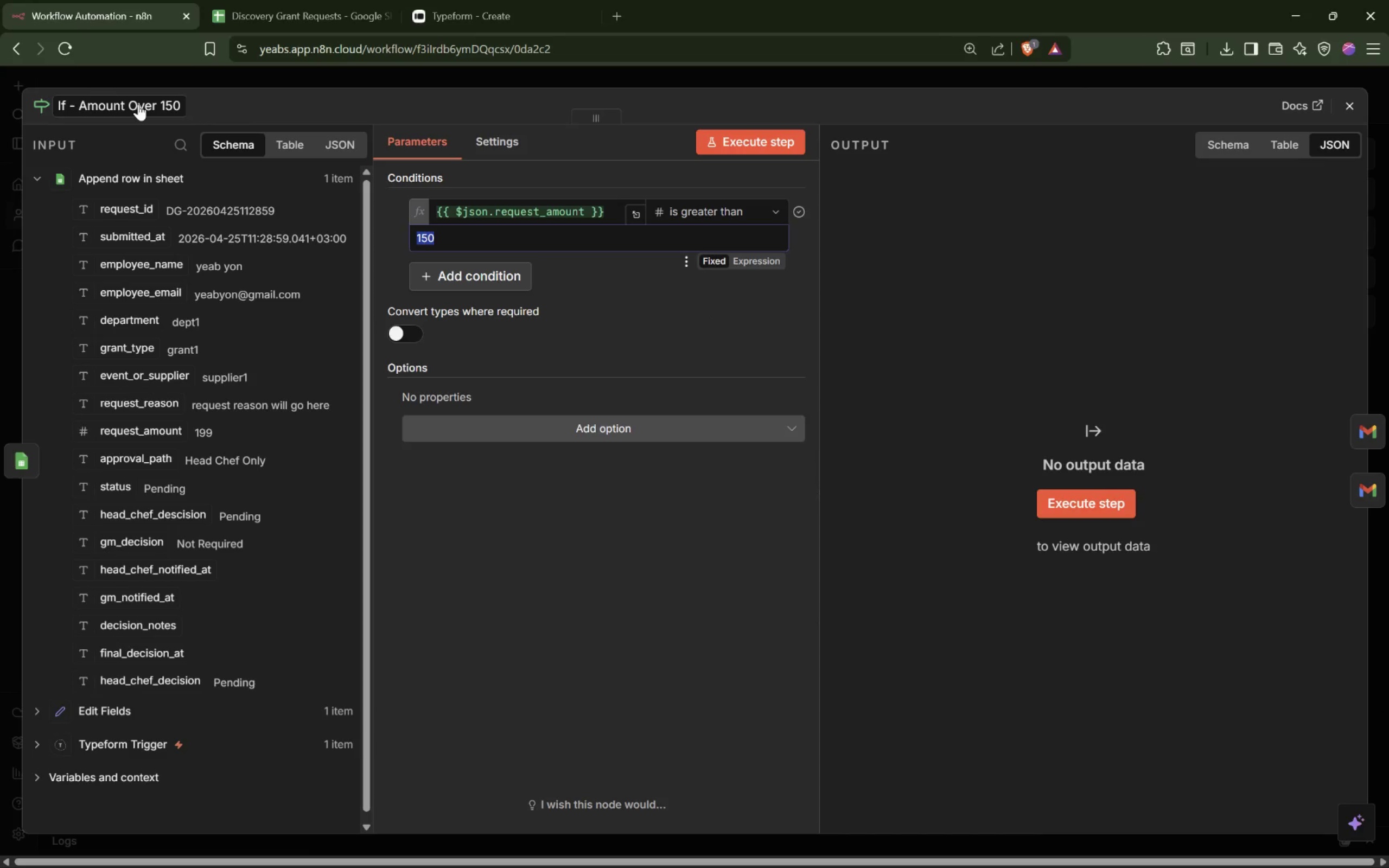 
left_click([138, 104])
 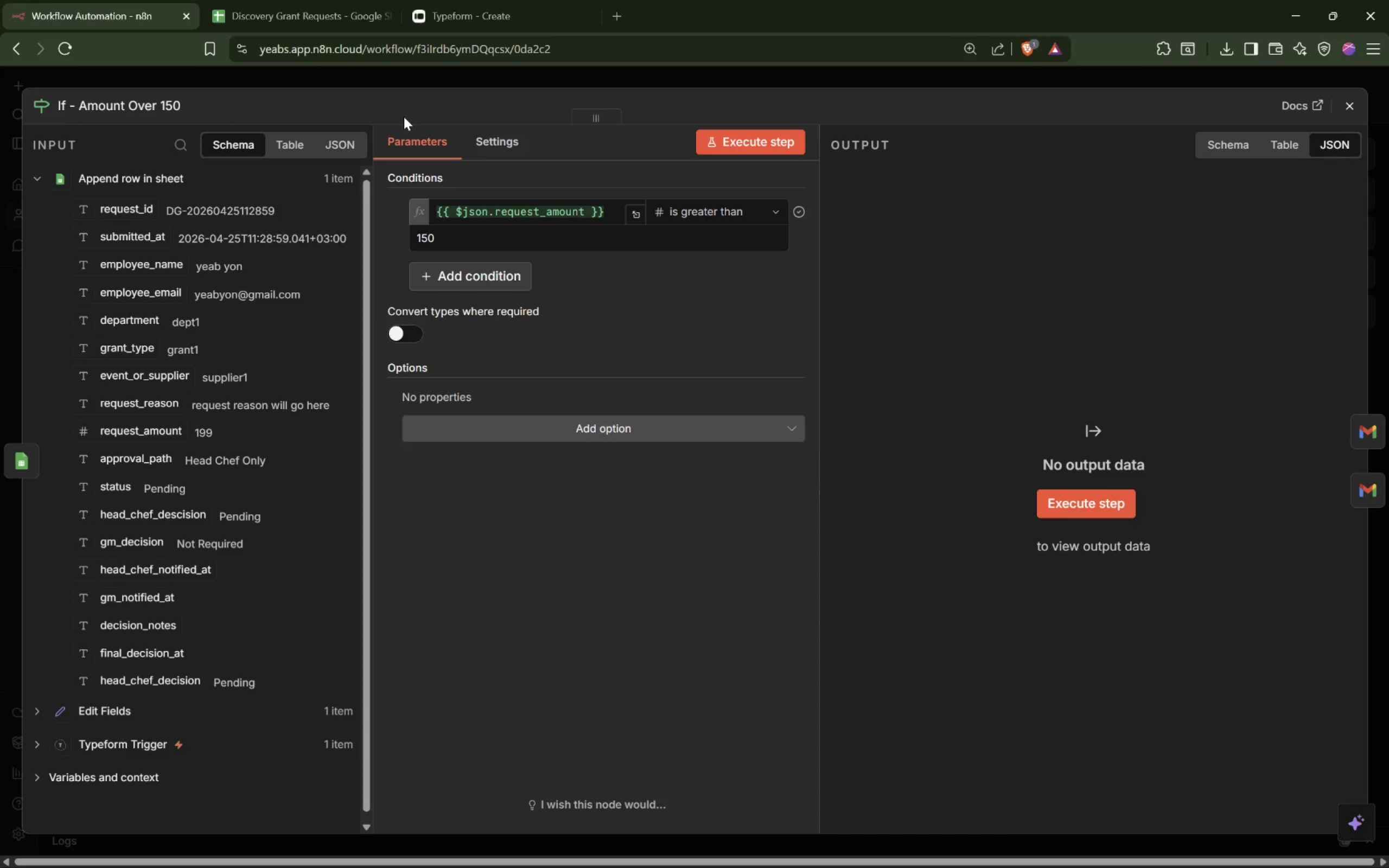 
wait(71.7)
 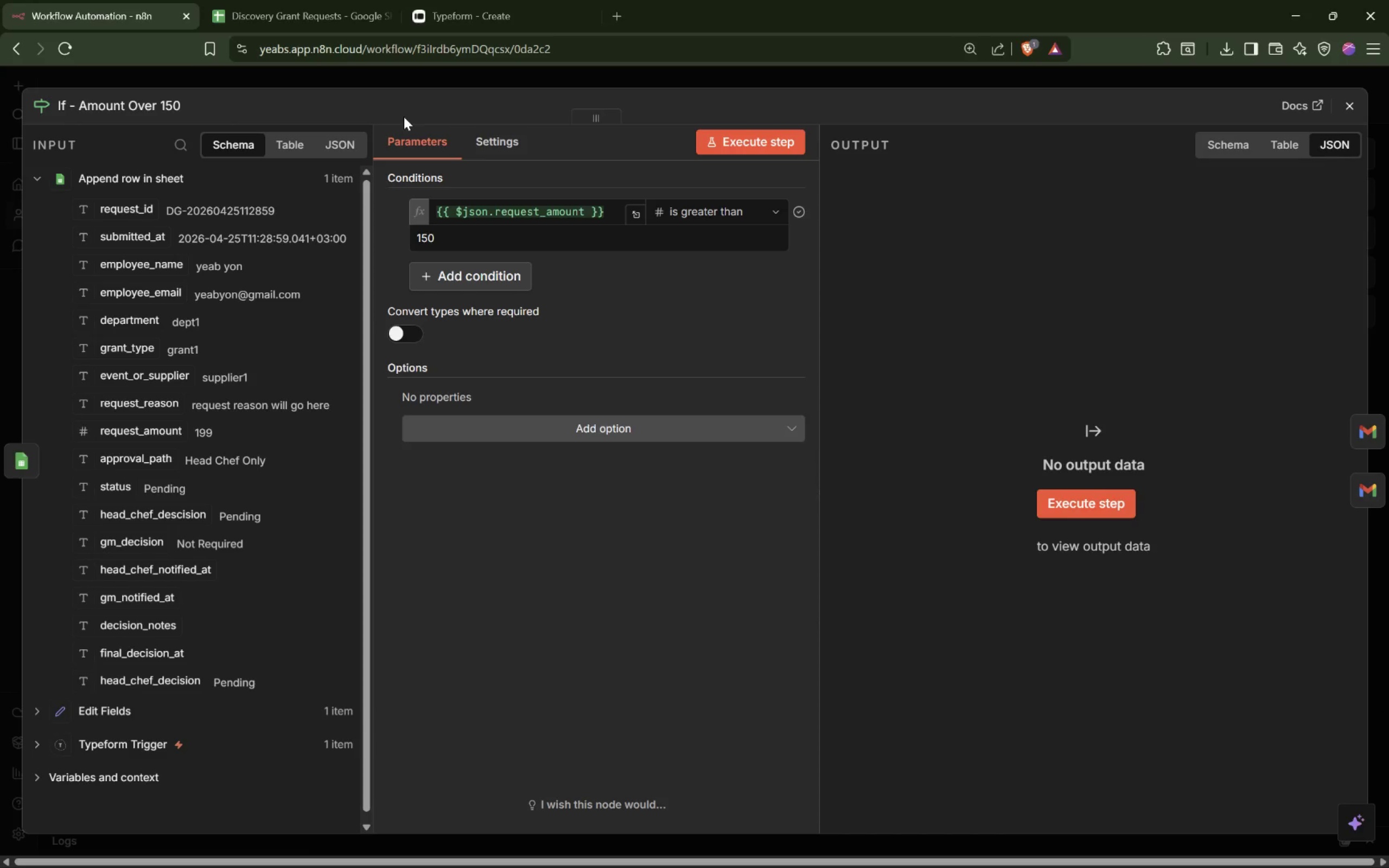 
left_click([627, 338])
 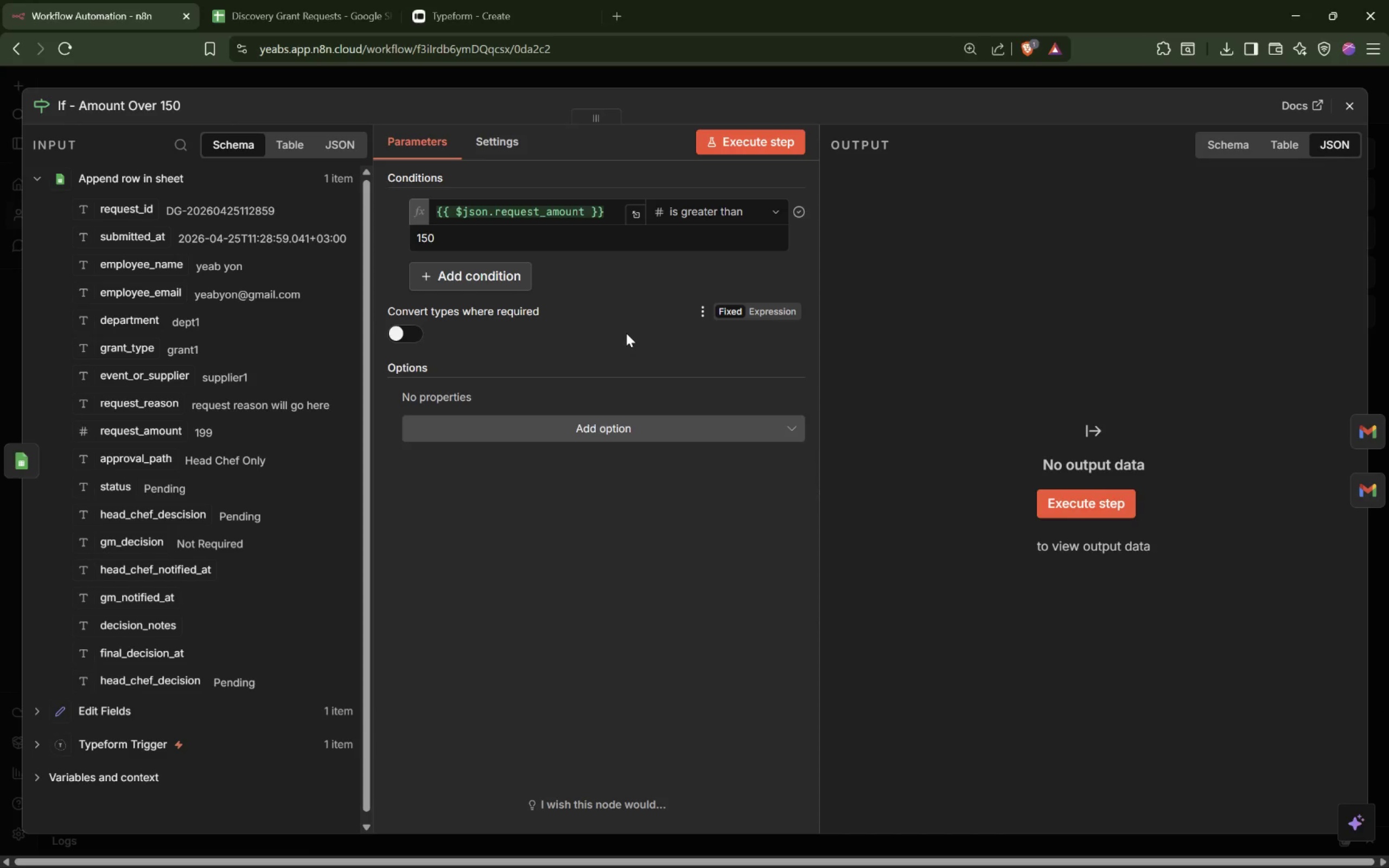 
wait(21.73)
 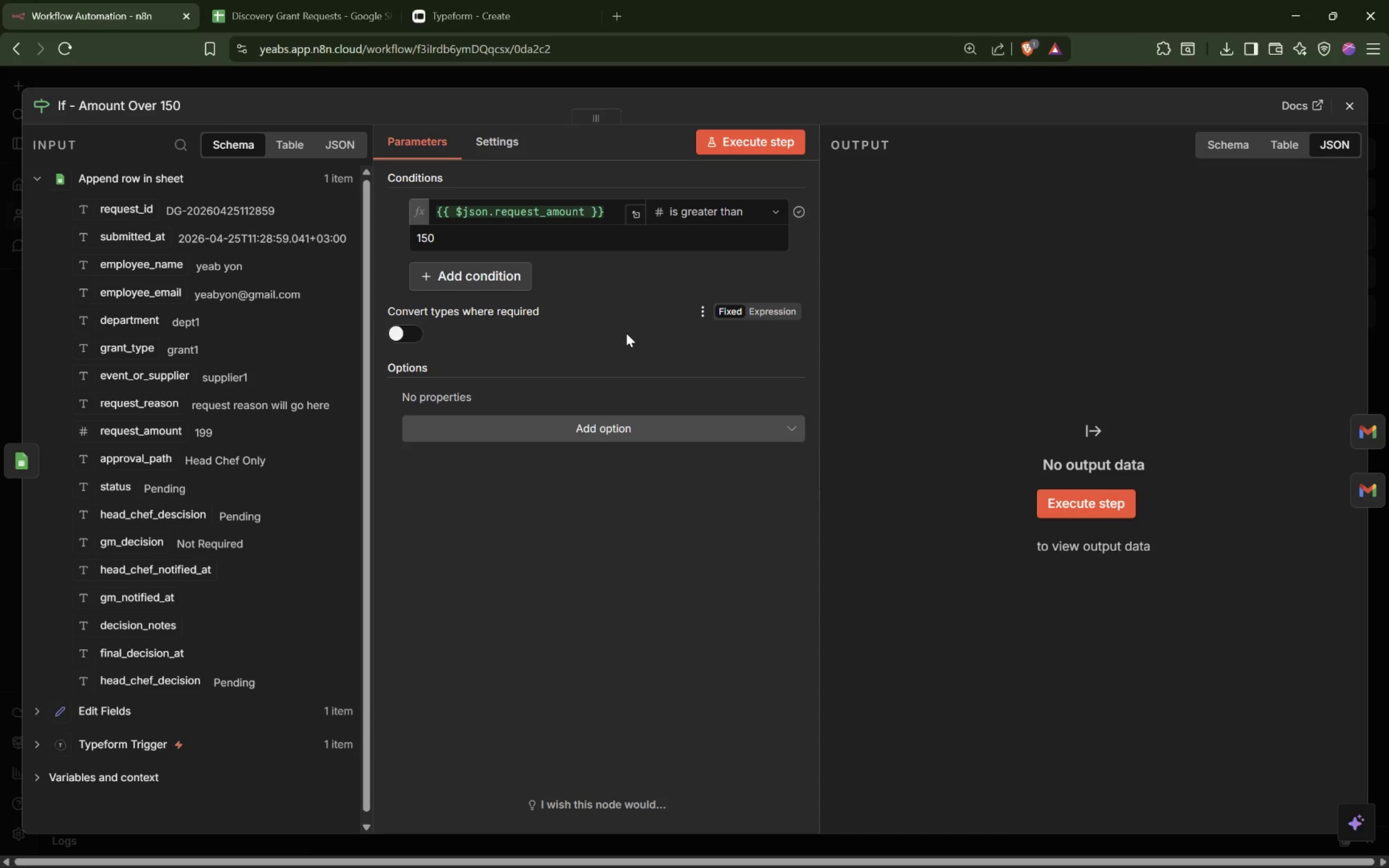 
left_click([591, 432])
 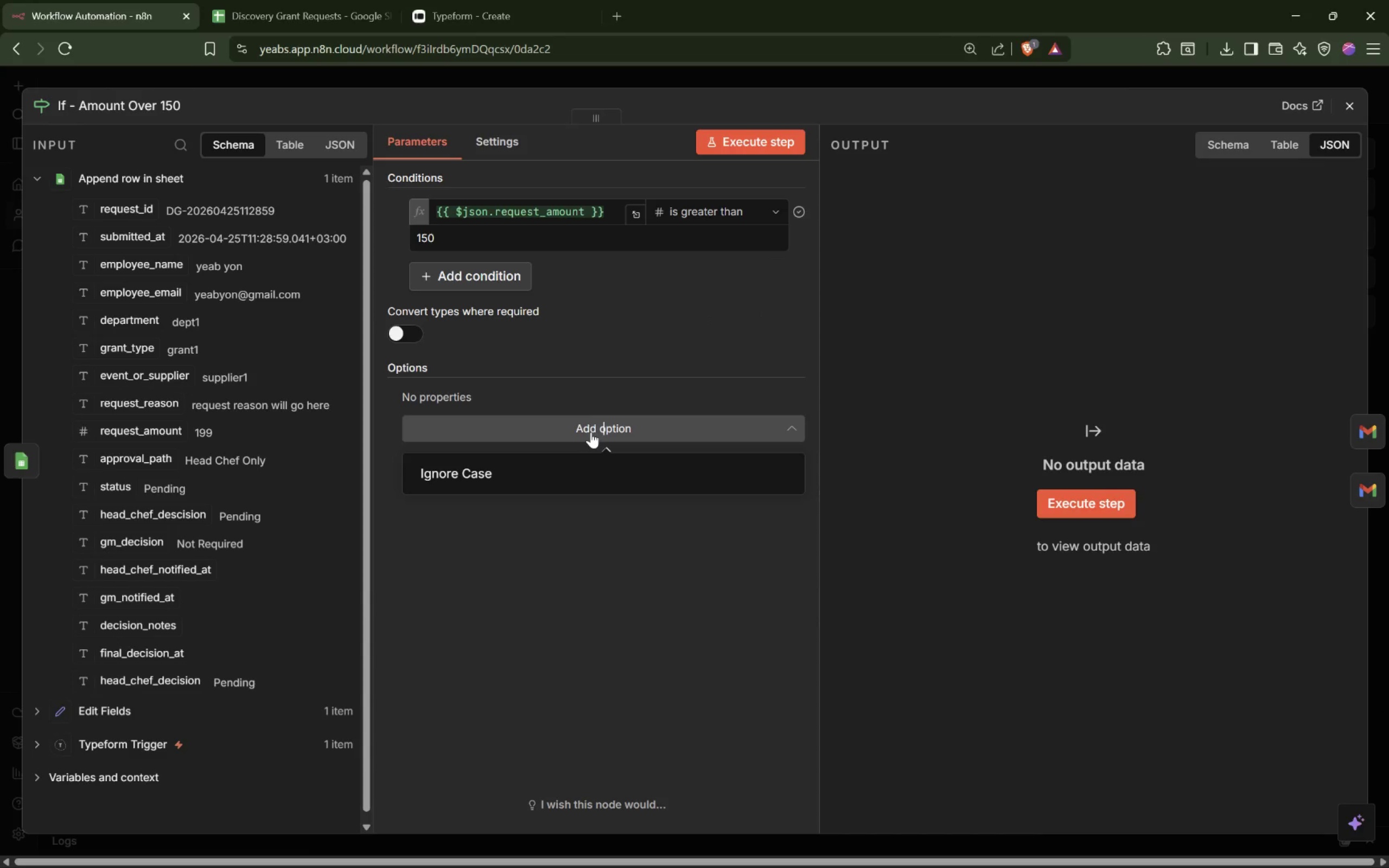 
left_click([591, 432])
 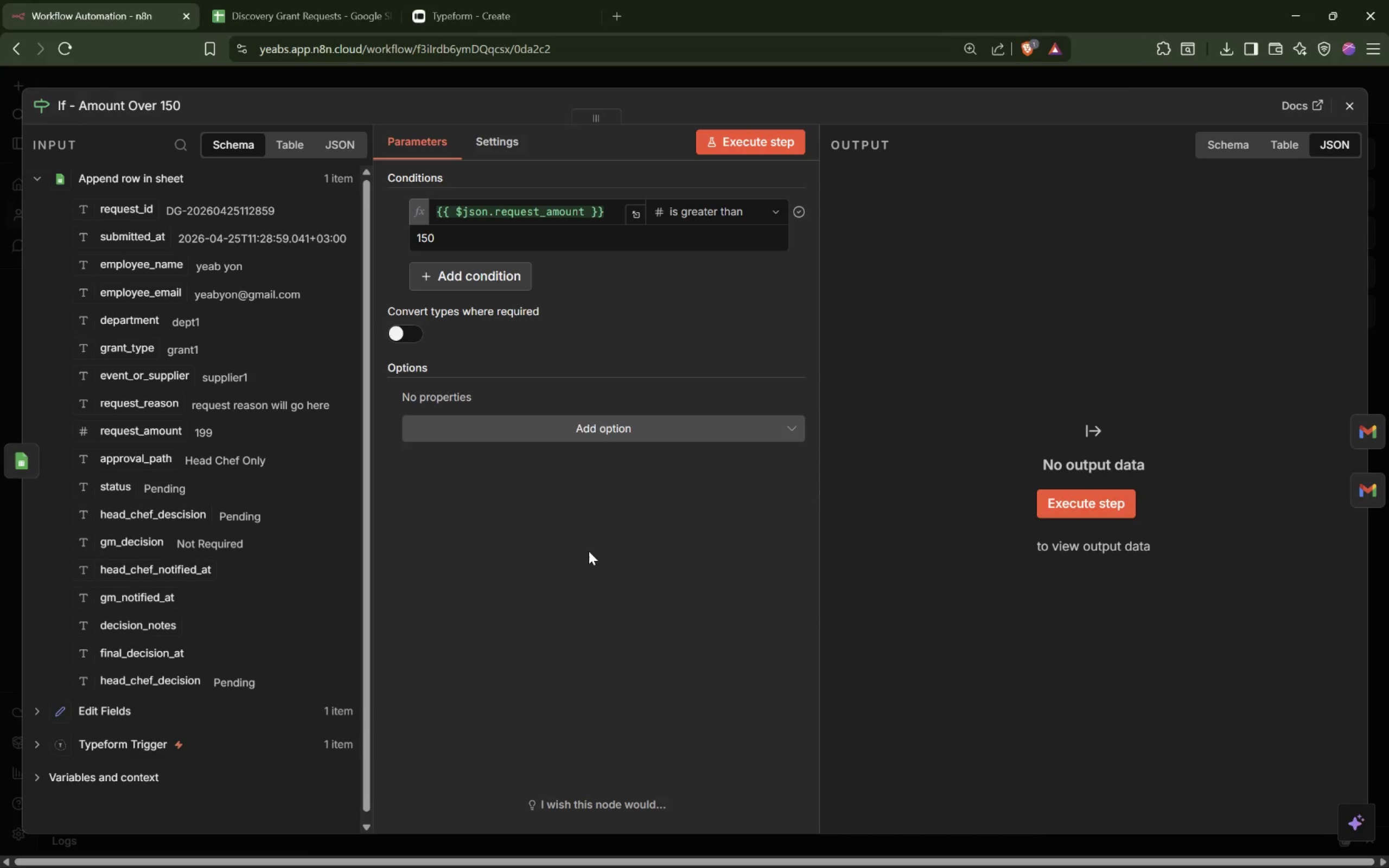 
wait(217.02)
 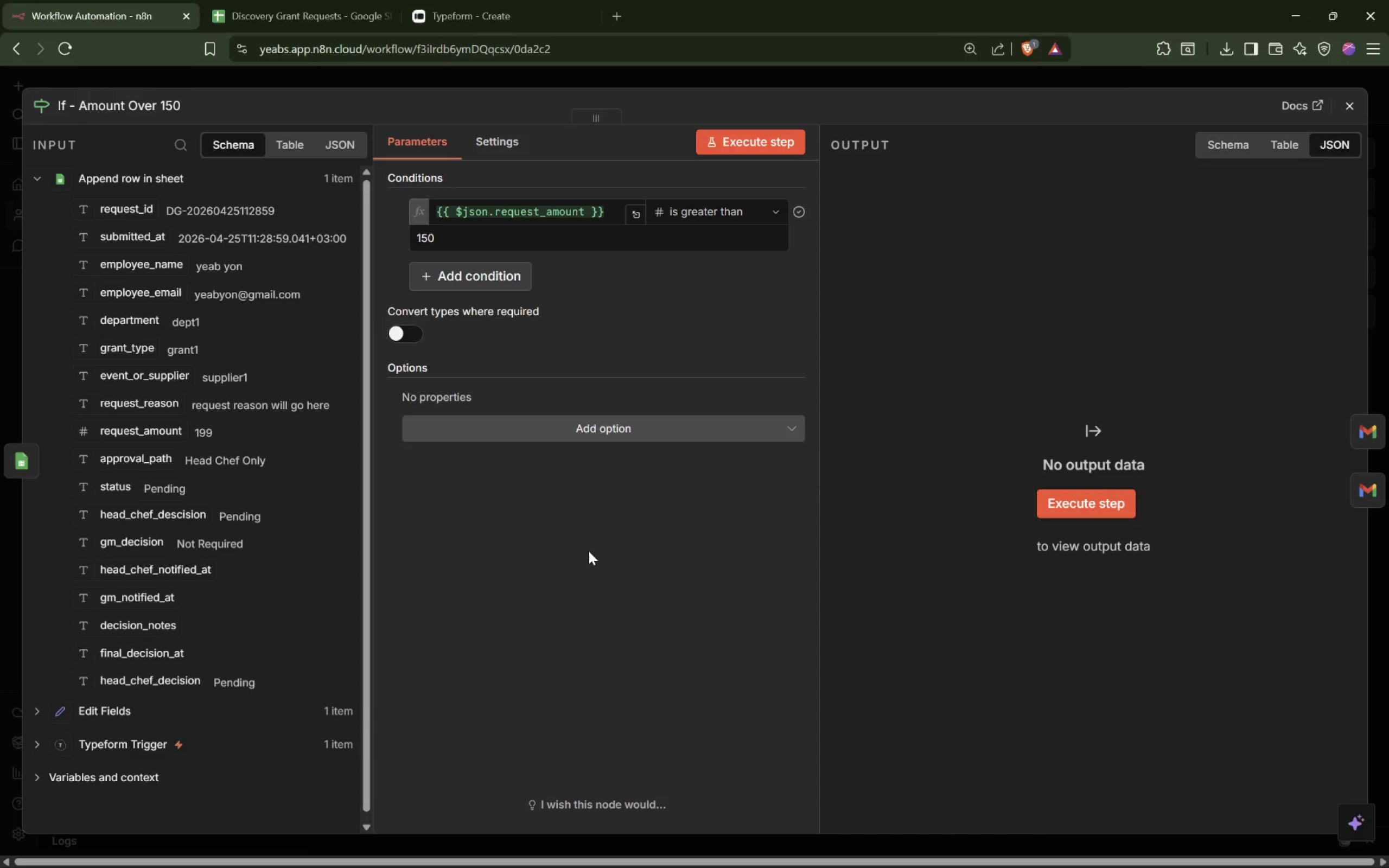 
left_click([897, 330])
 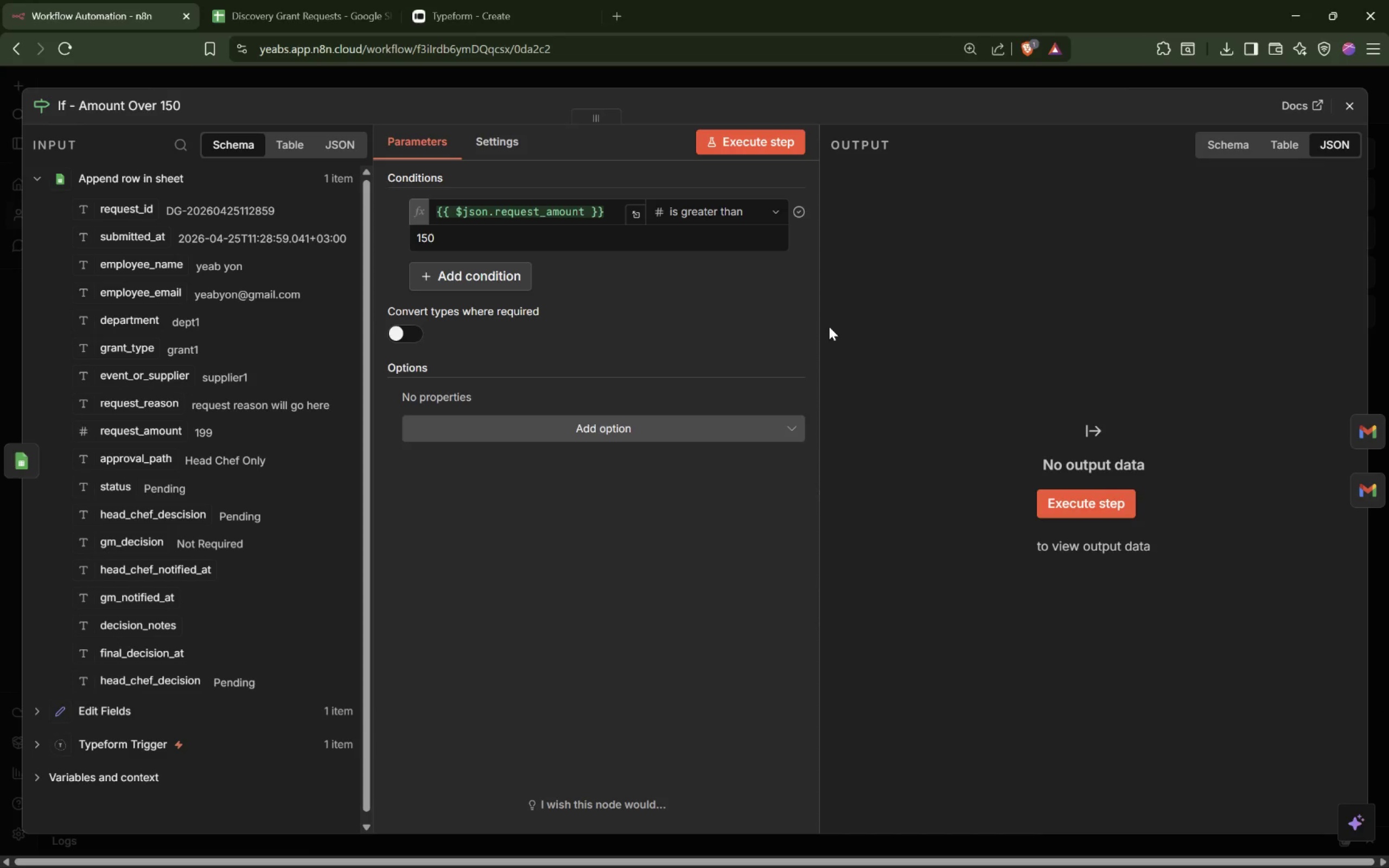 
left_click_drag(start_coordinate=[817, 322], to_coordinate=[979, 329])
 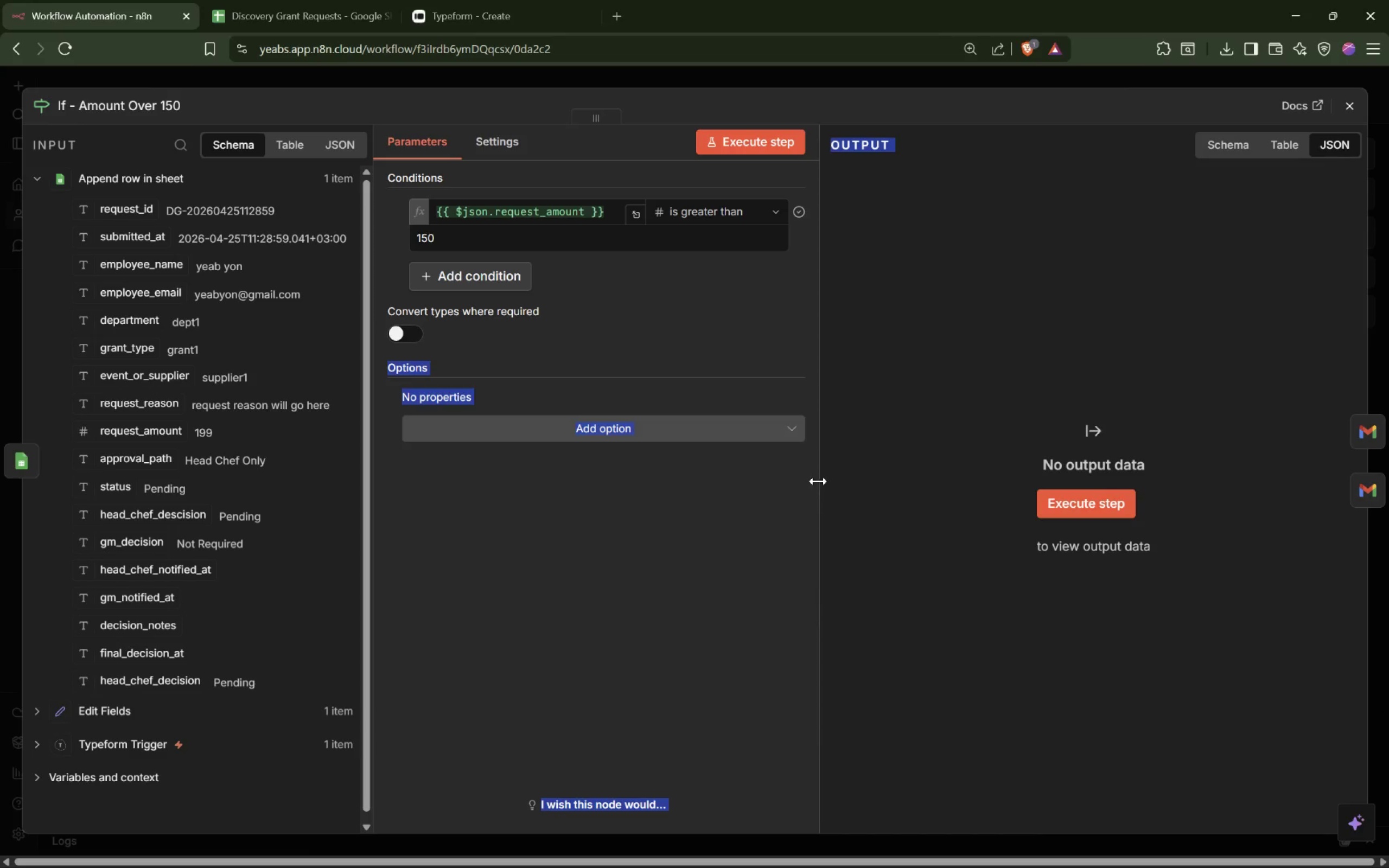 
left_click_drag(start_coordinate=[818, 481], to_coordinate=[909, 476])
 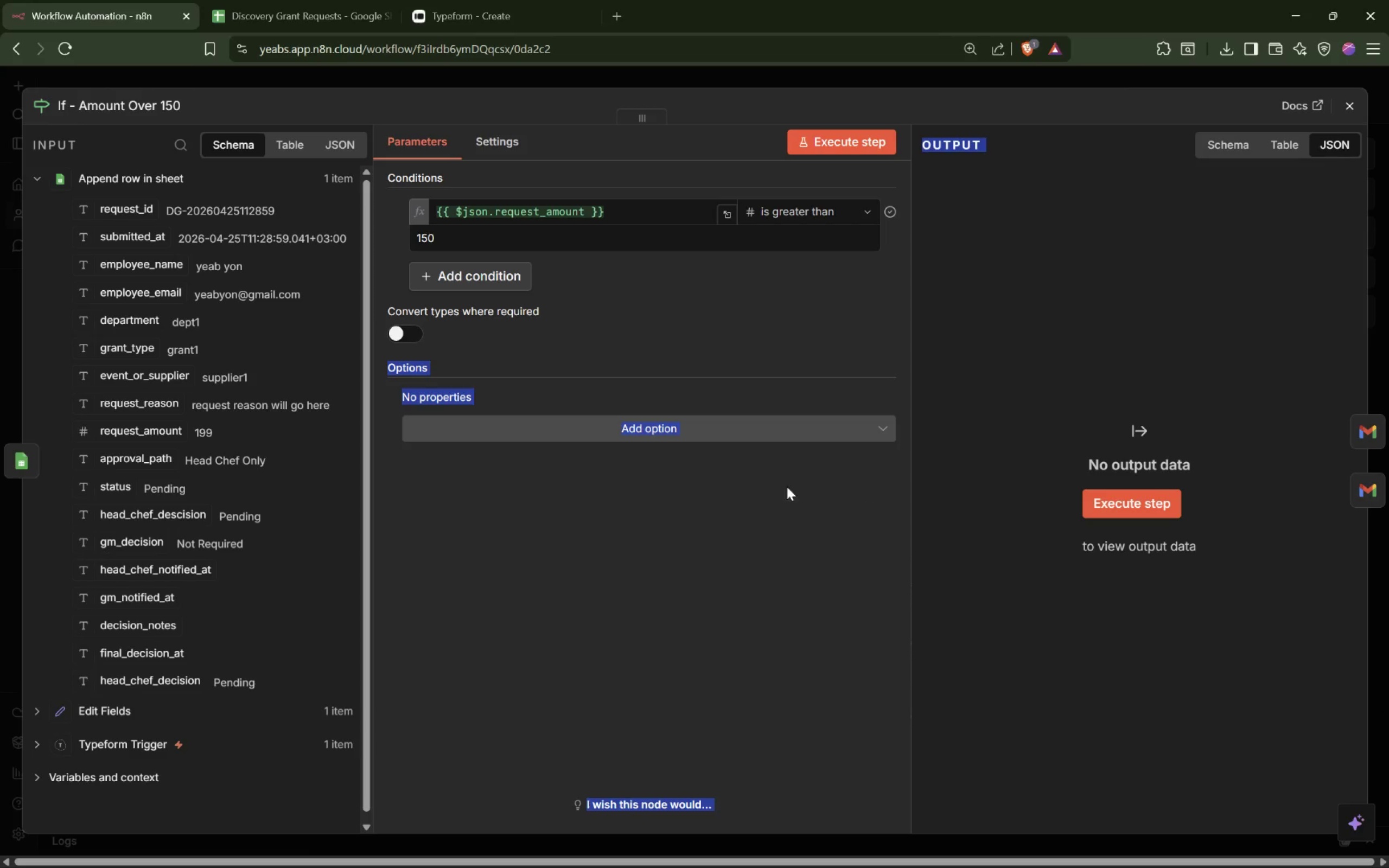 